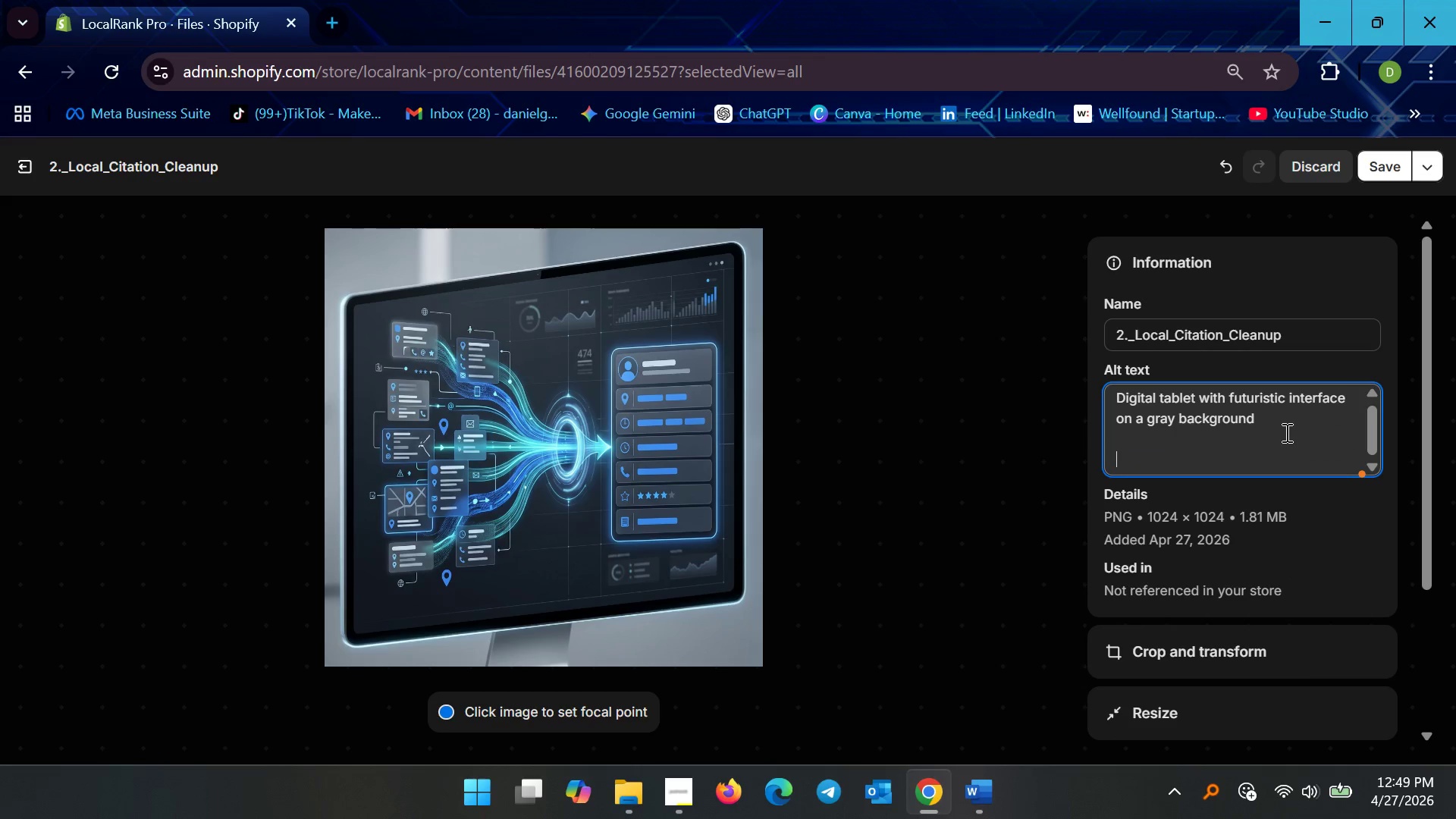 
key(Control+B)
 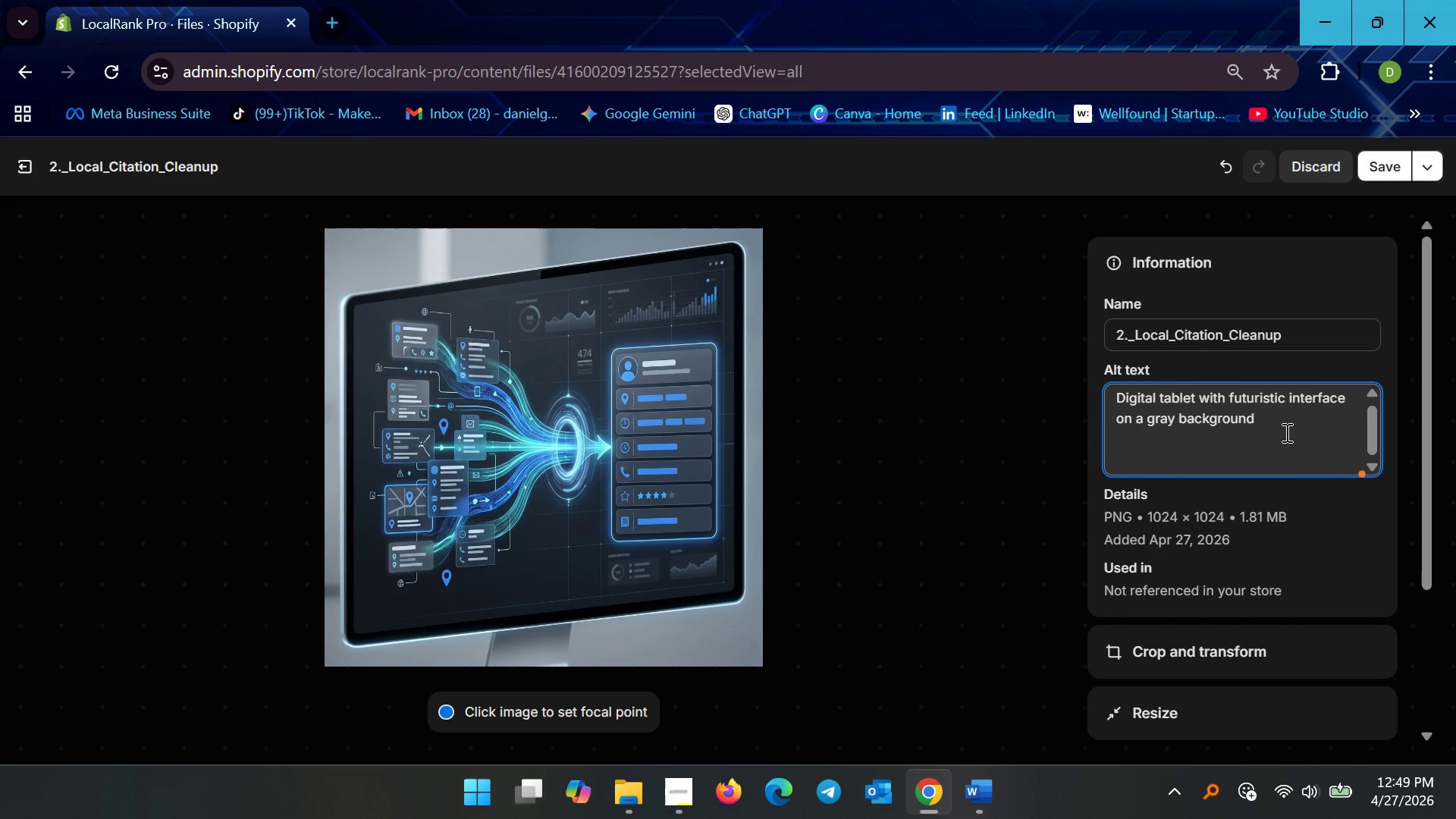 
key(Control+V)
 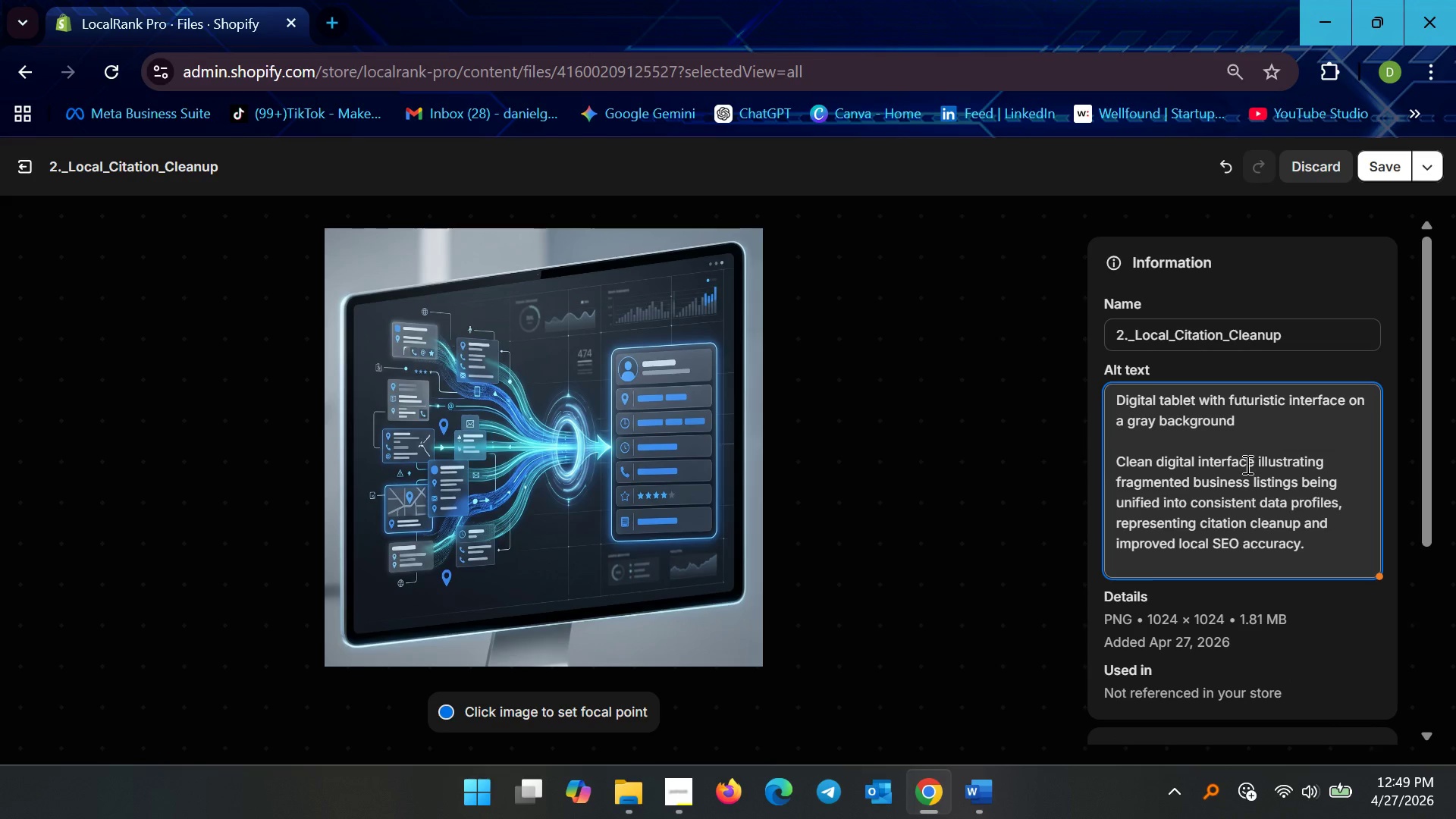 
scroll: coordinate [1244, 468], scroll_direction: up, amount: 2.0
 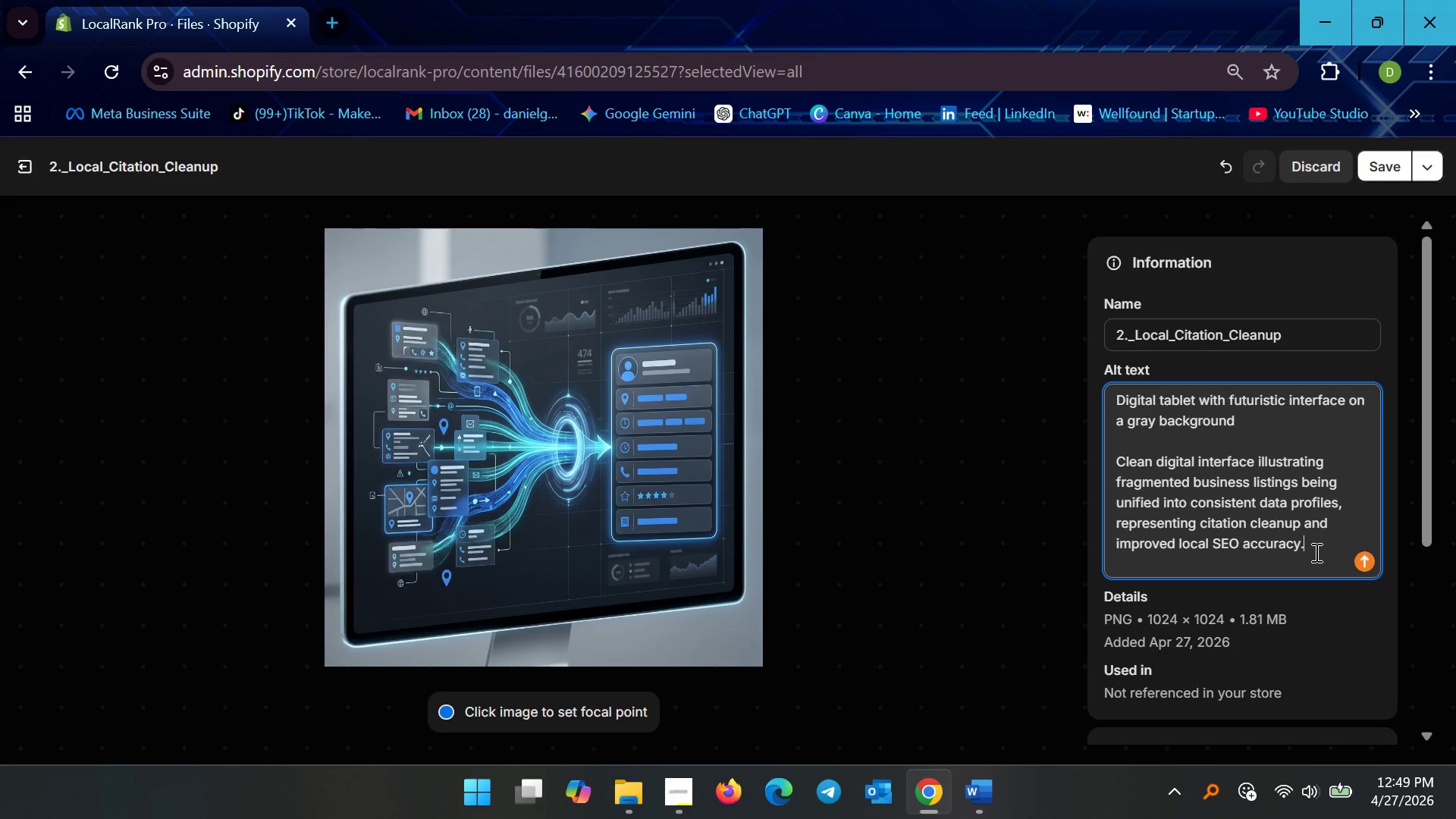 
wait(13.09)
 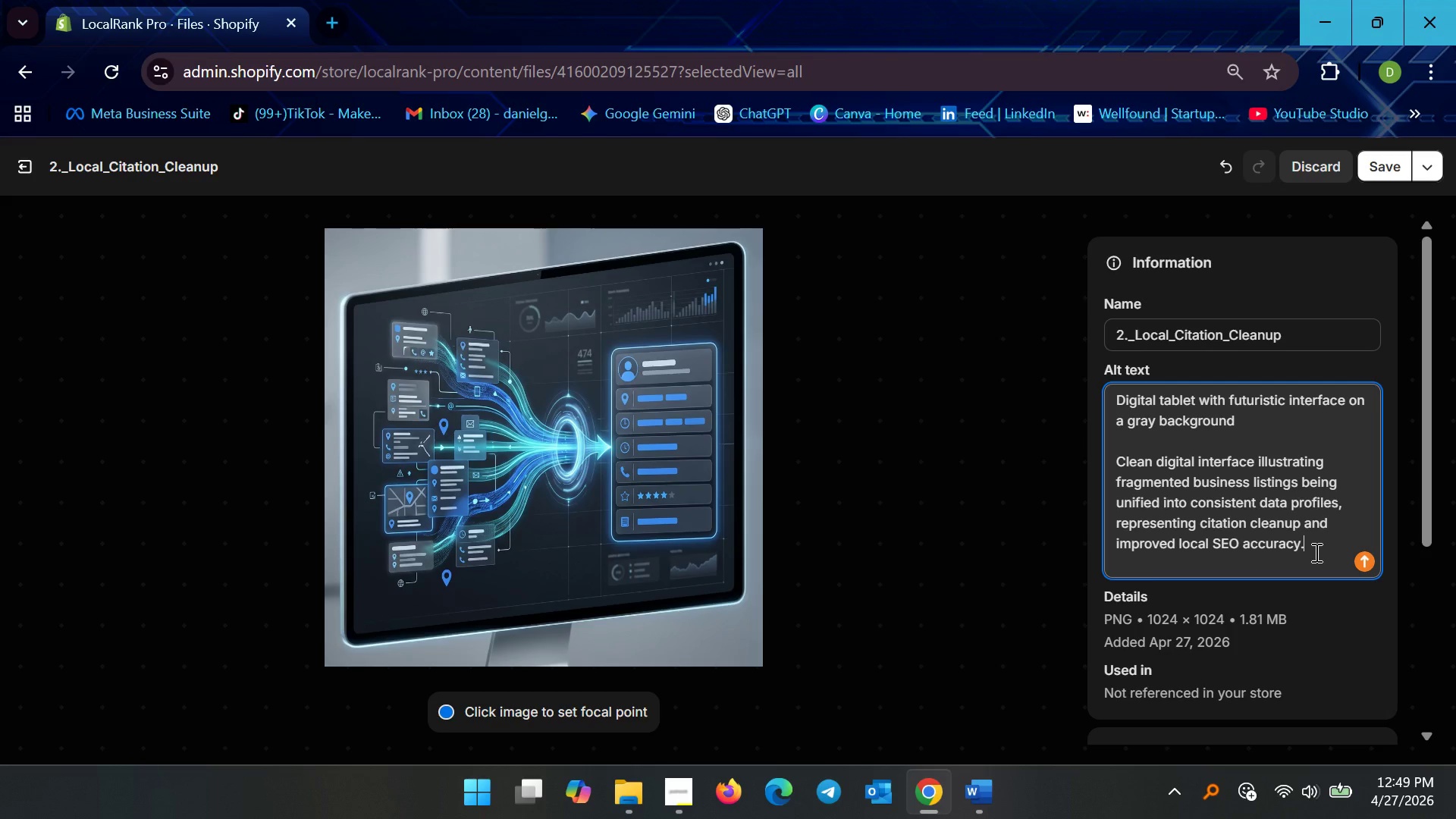 
left_click_drag(start_coordinate=[1332, 423], to_coordinate=[1352, 402])
 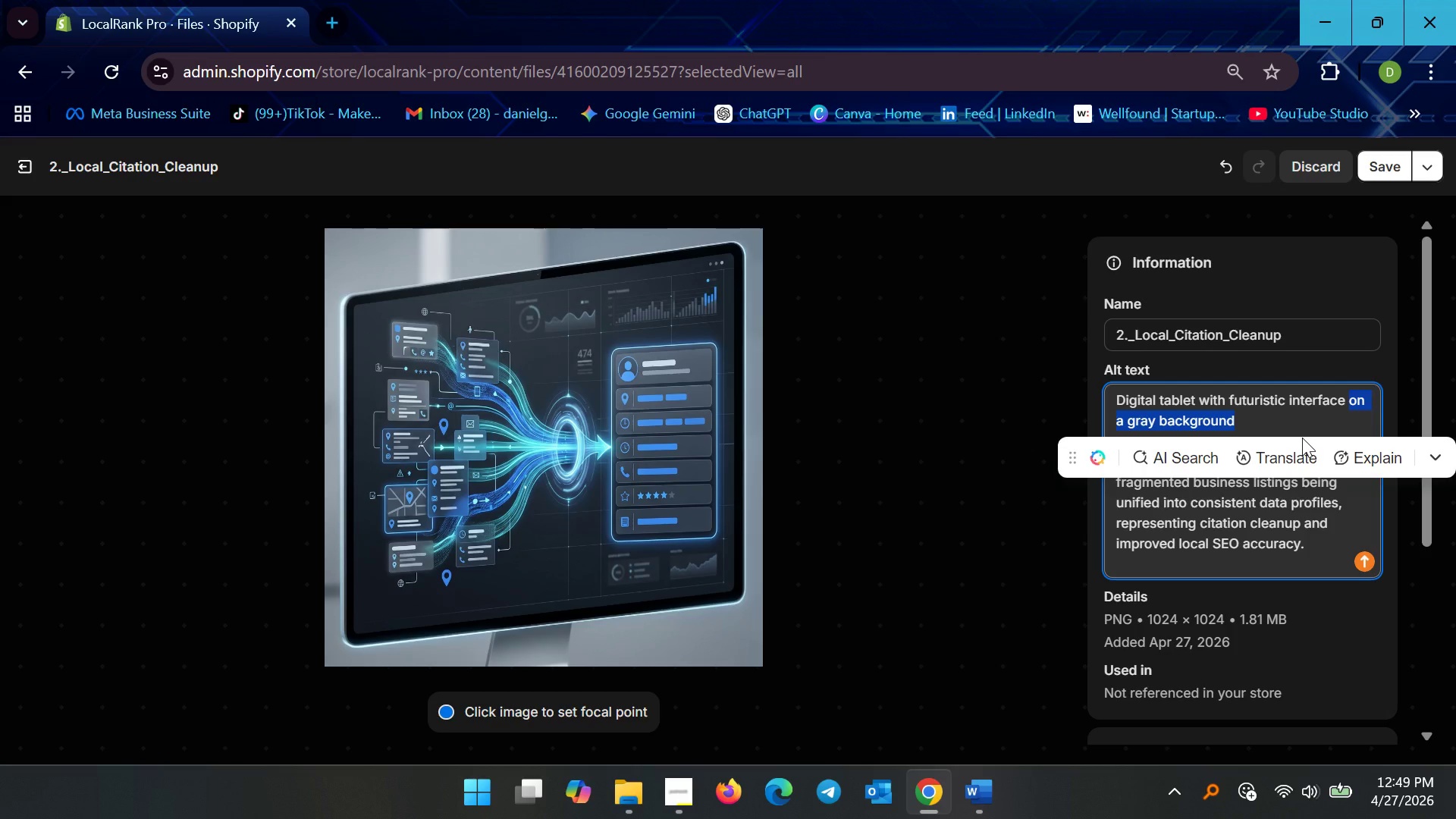 
key(Control+X)
 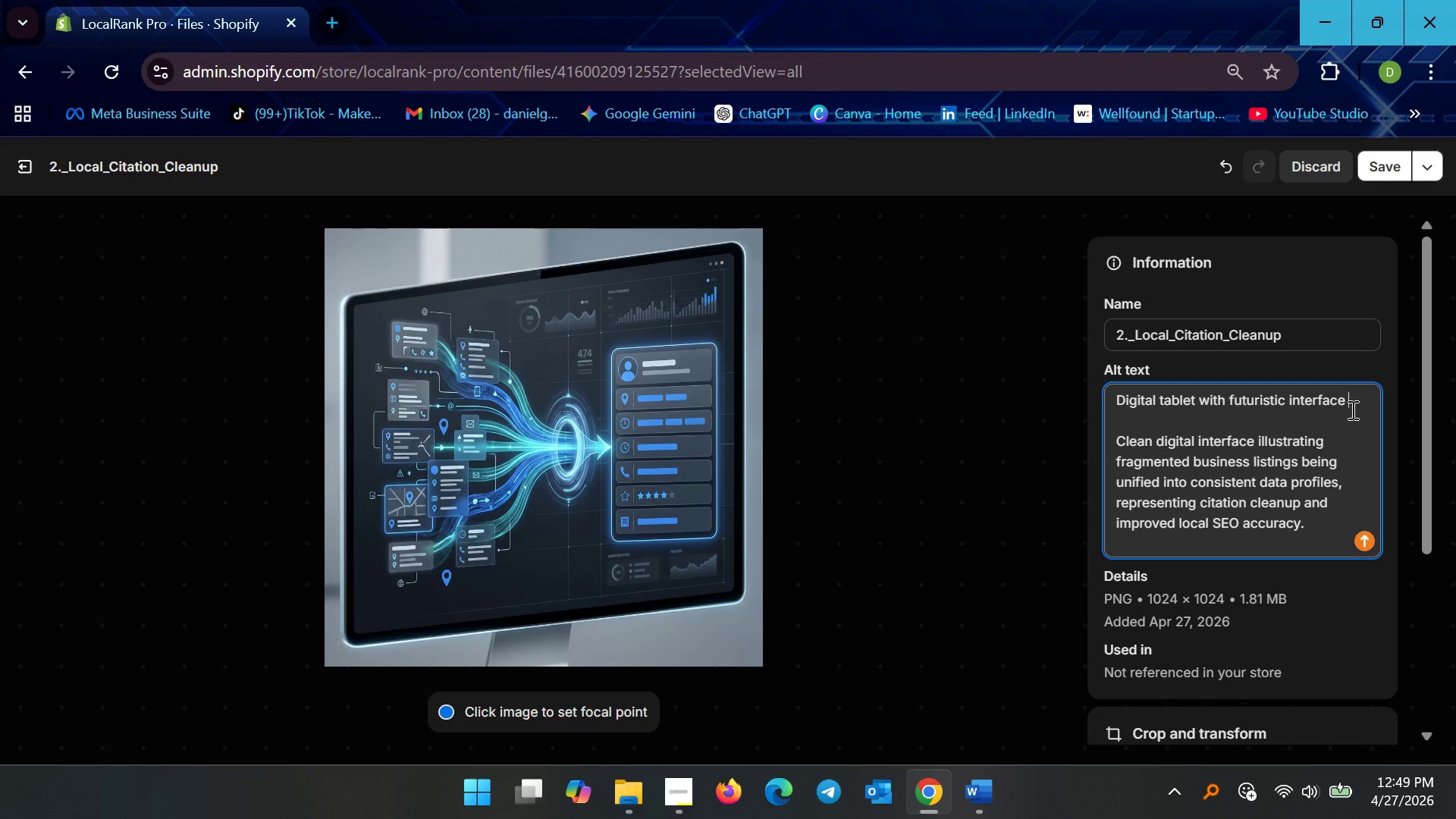 
wait(5.53)
 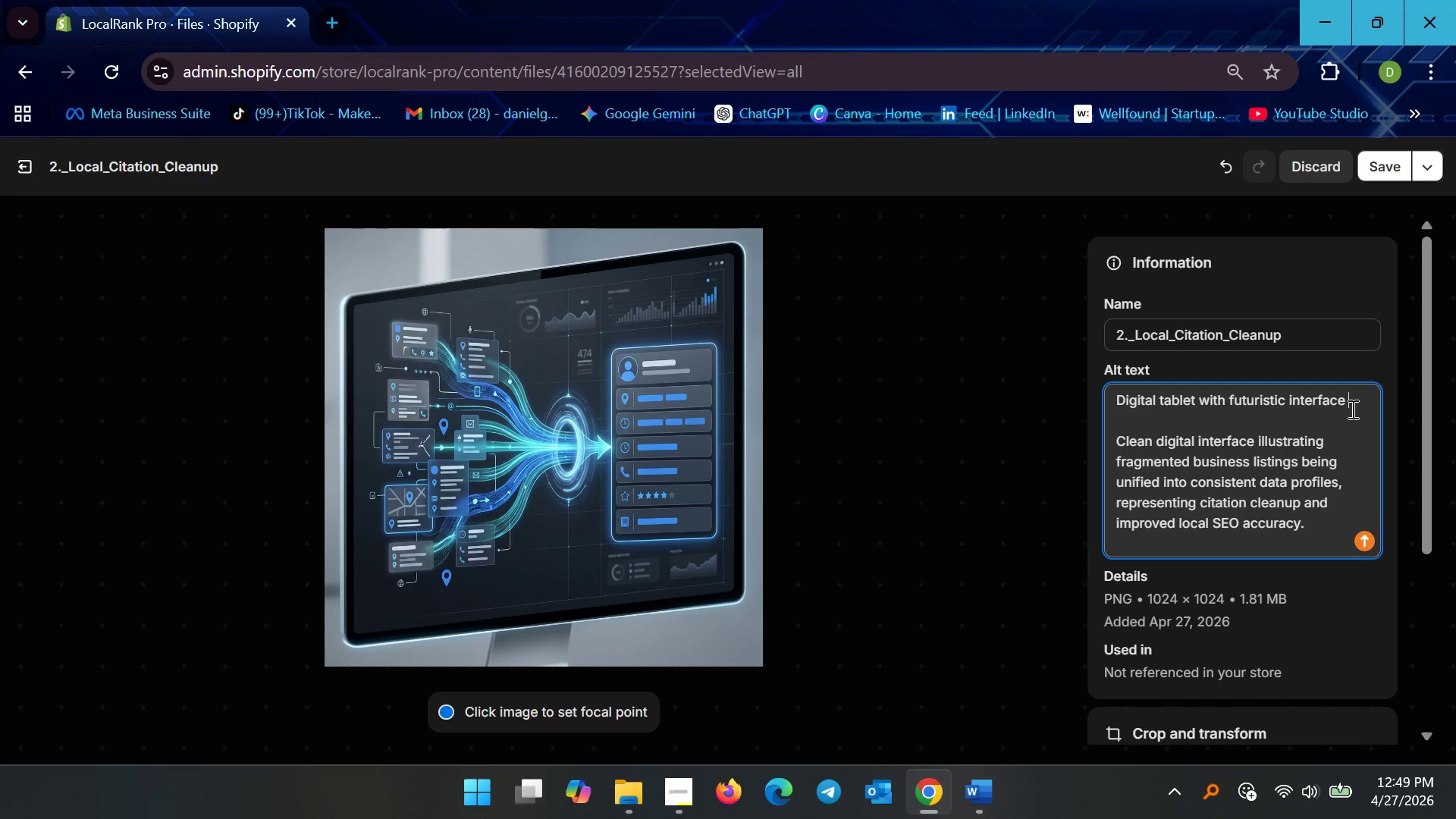 
left_click_drag(start_coordinate=[1358, 406], to_coordinate=[992, 405])
 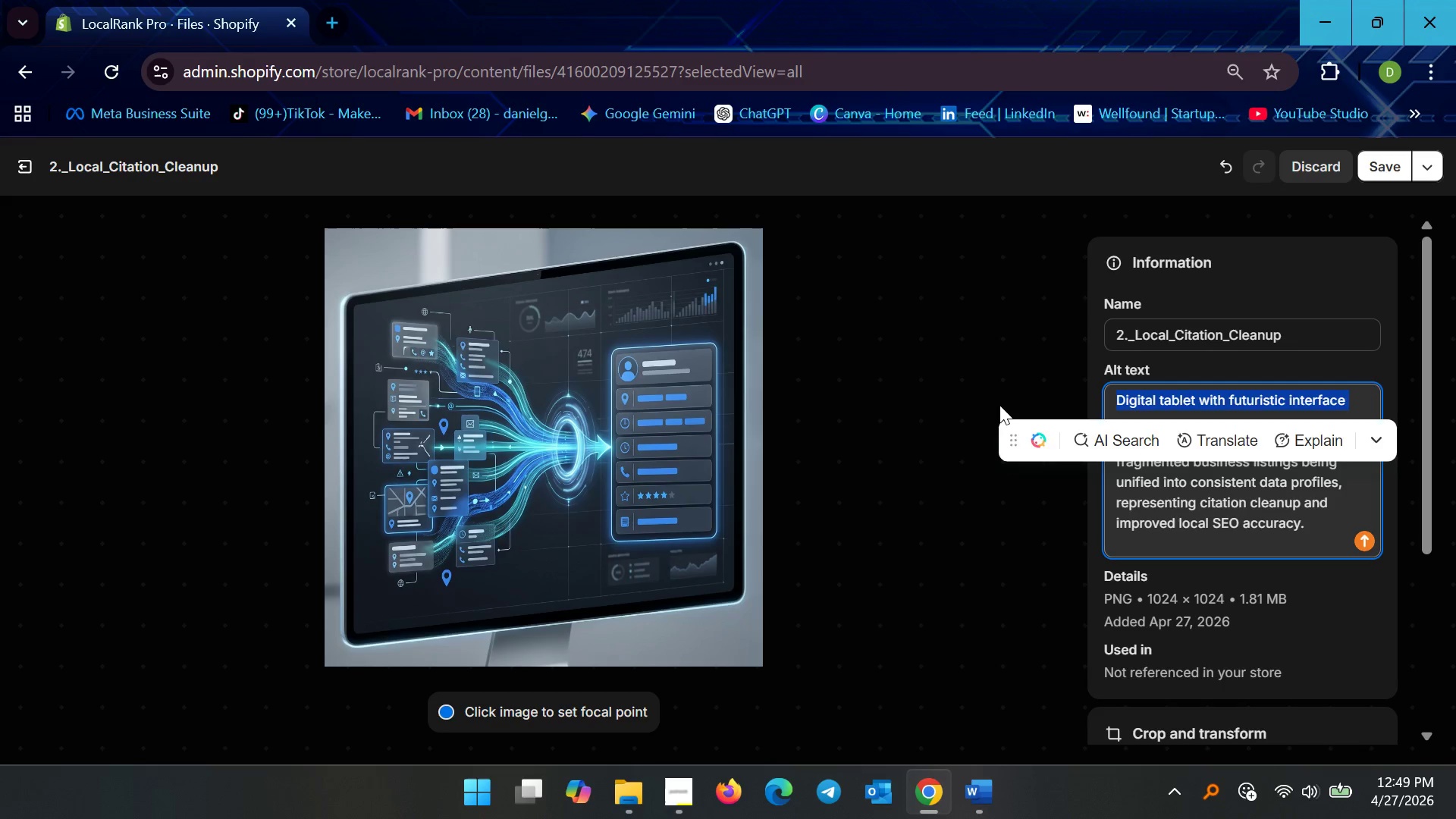 
key(Backspace)
 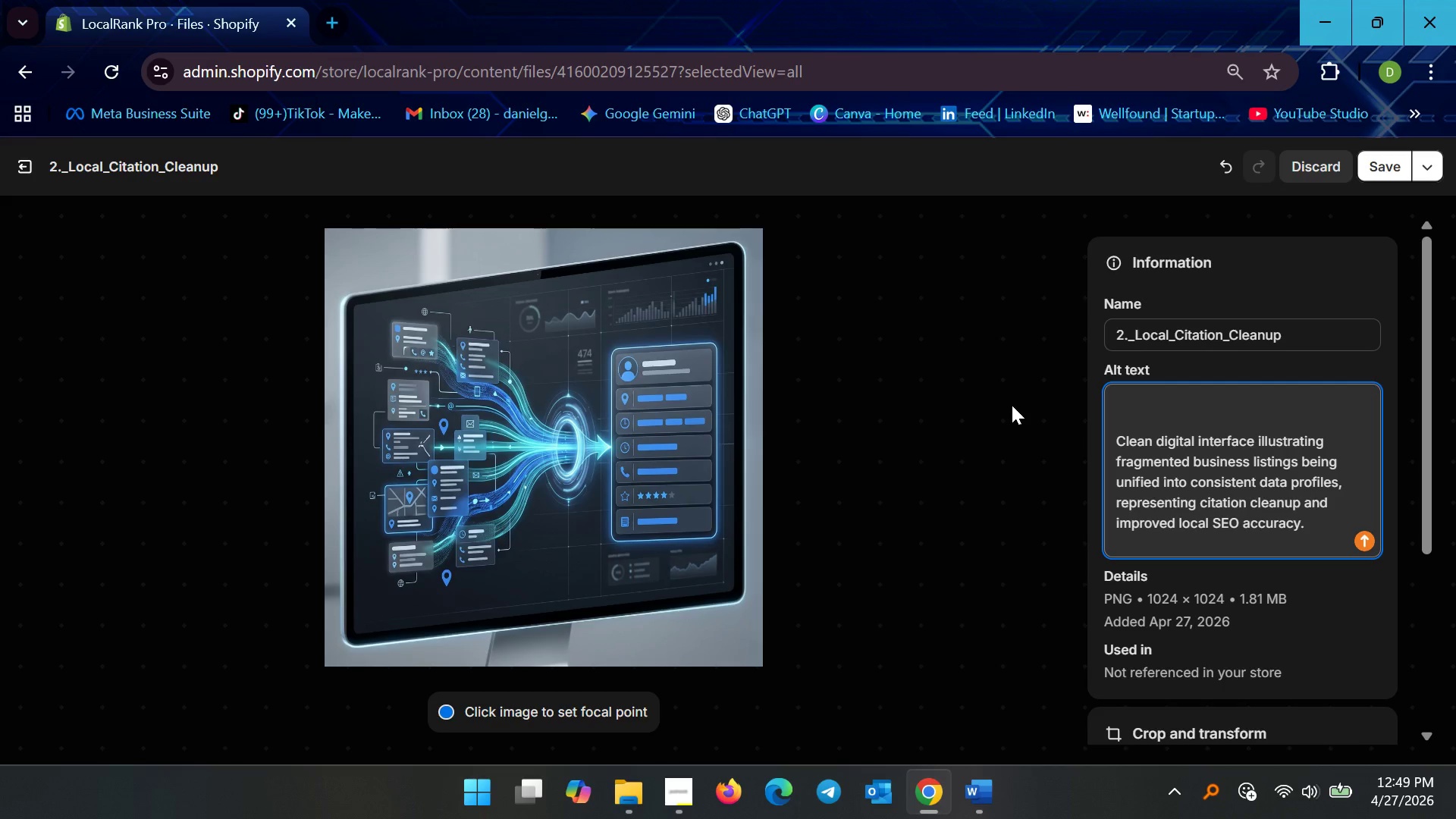 
key(Delete)
 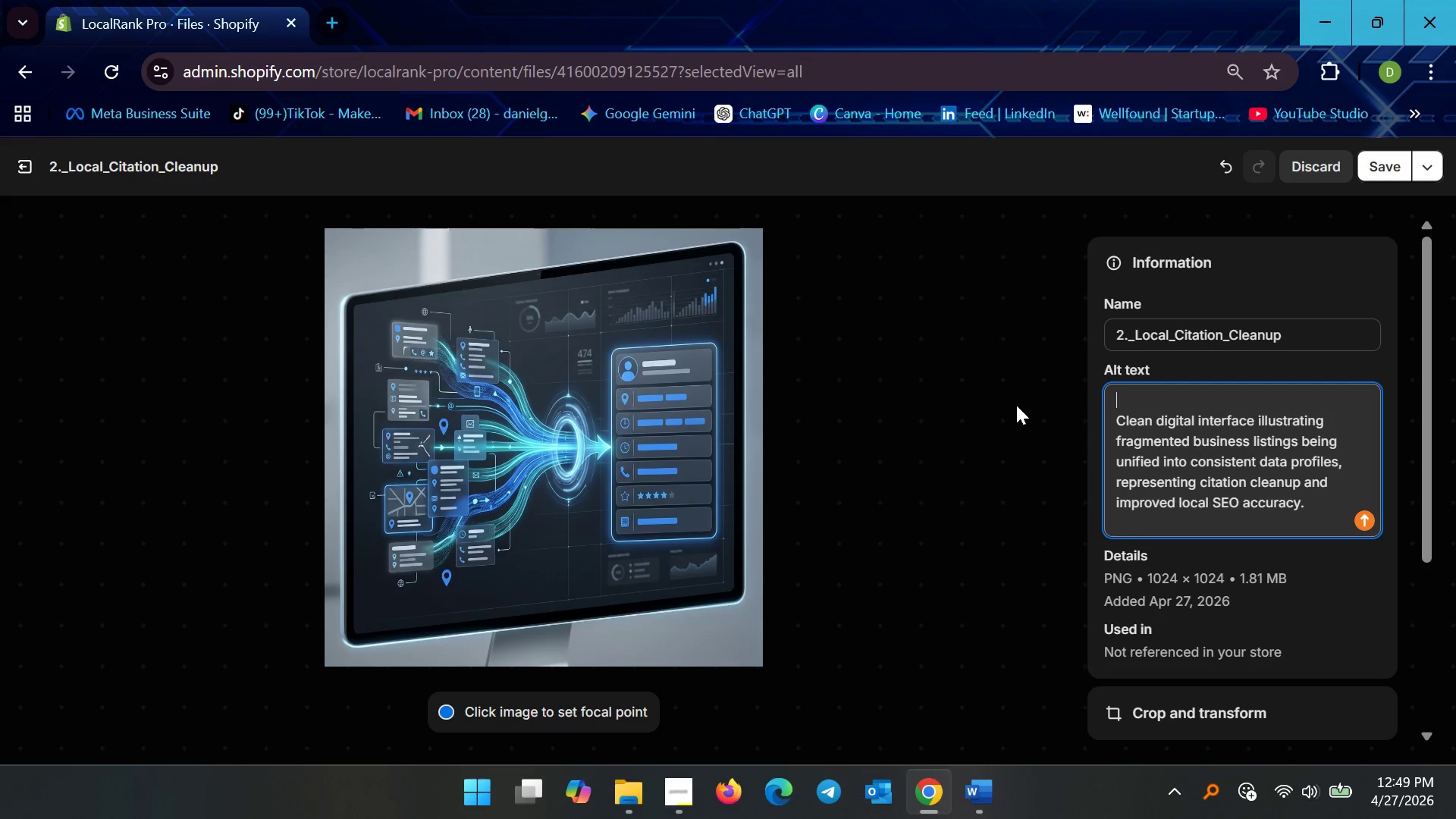 
key(Delete)
 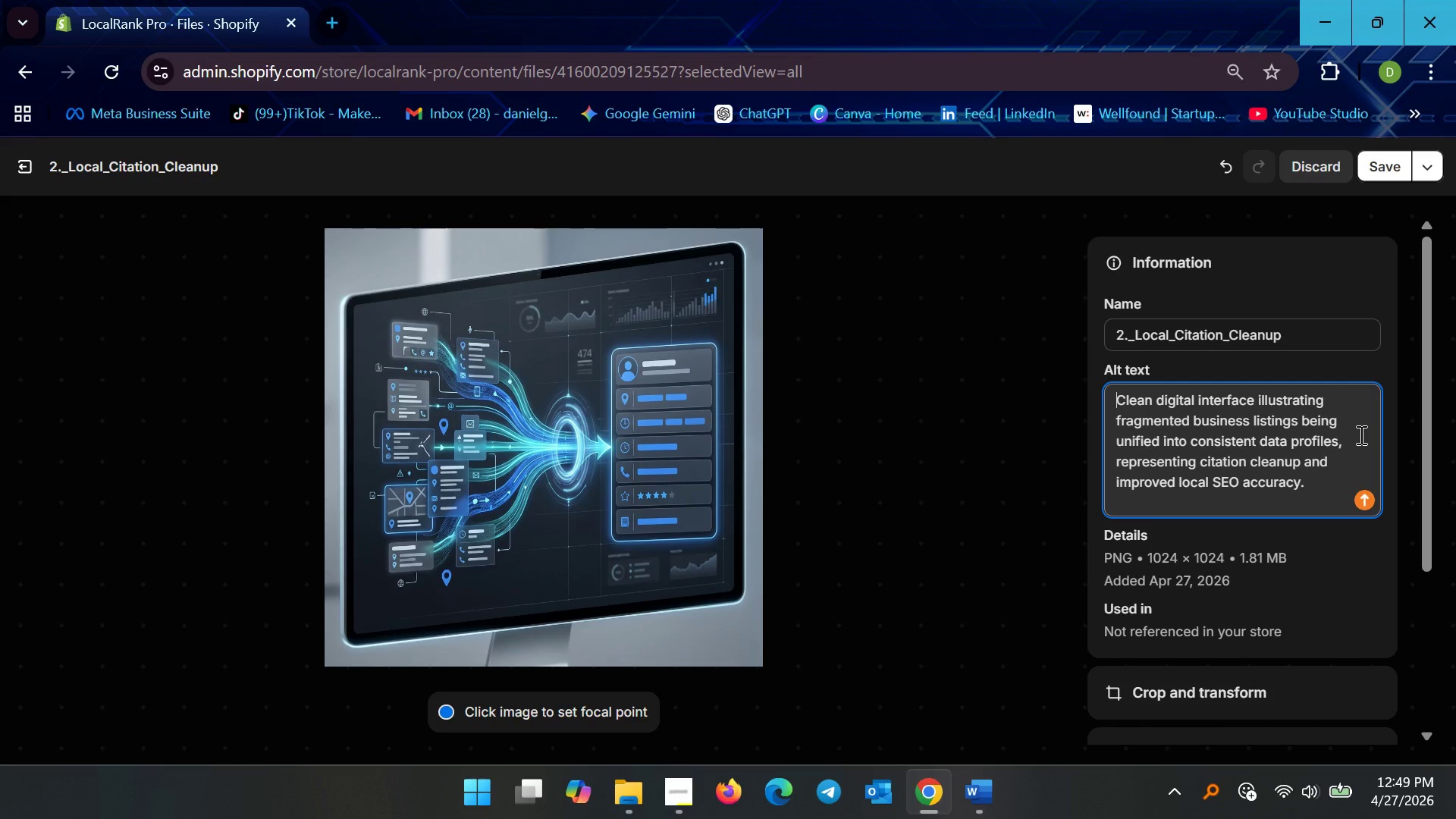 
wait(9.47)
 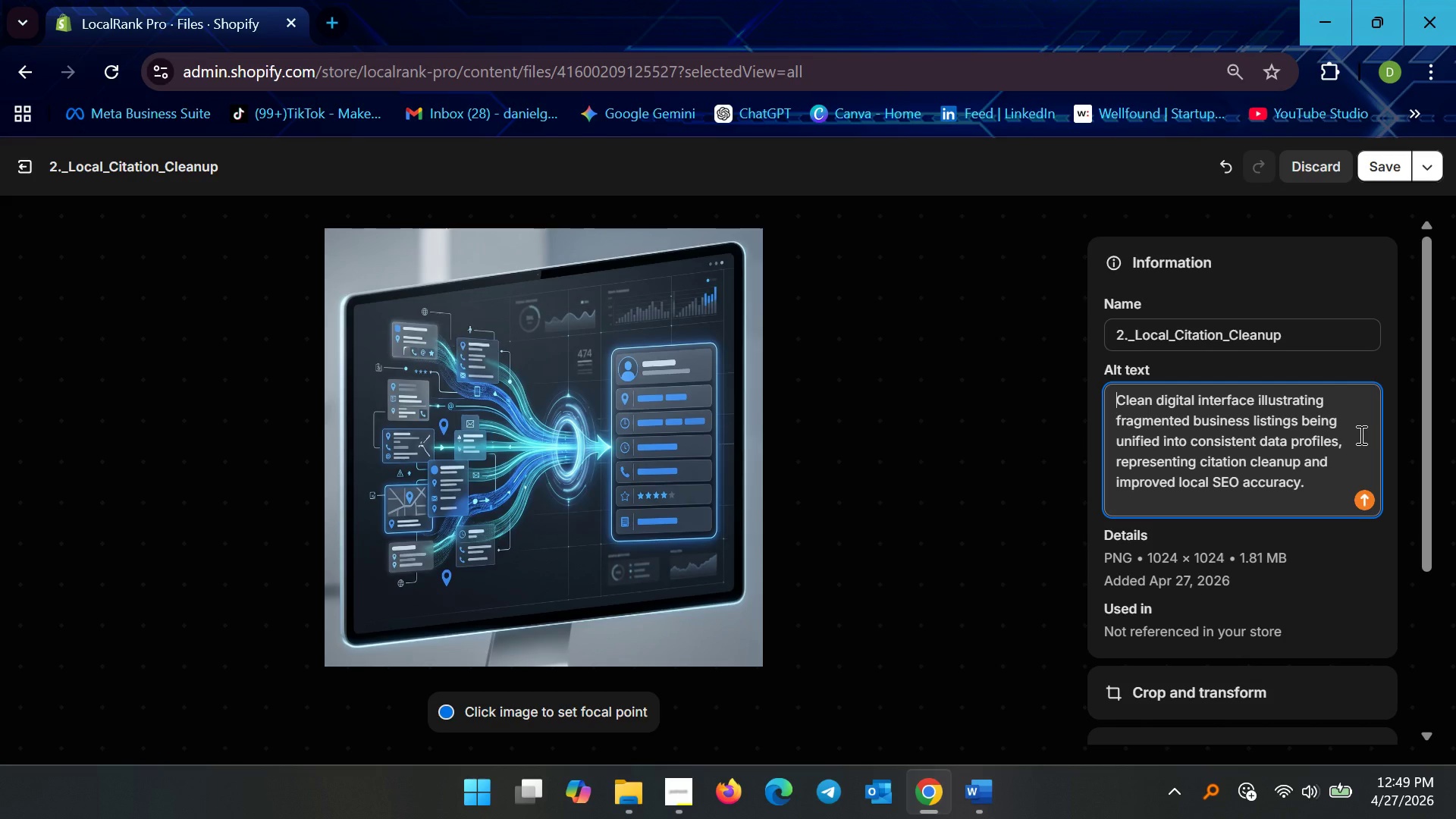 
type(A dif)
key(Backspace)
type(gital tablet showing [Delete]c)
 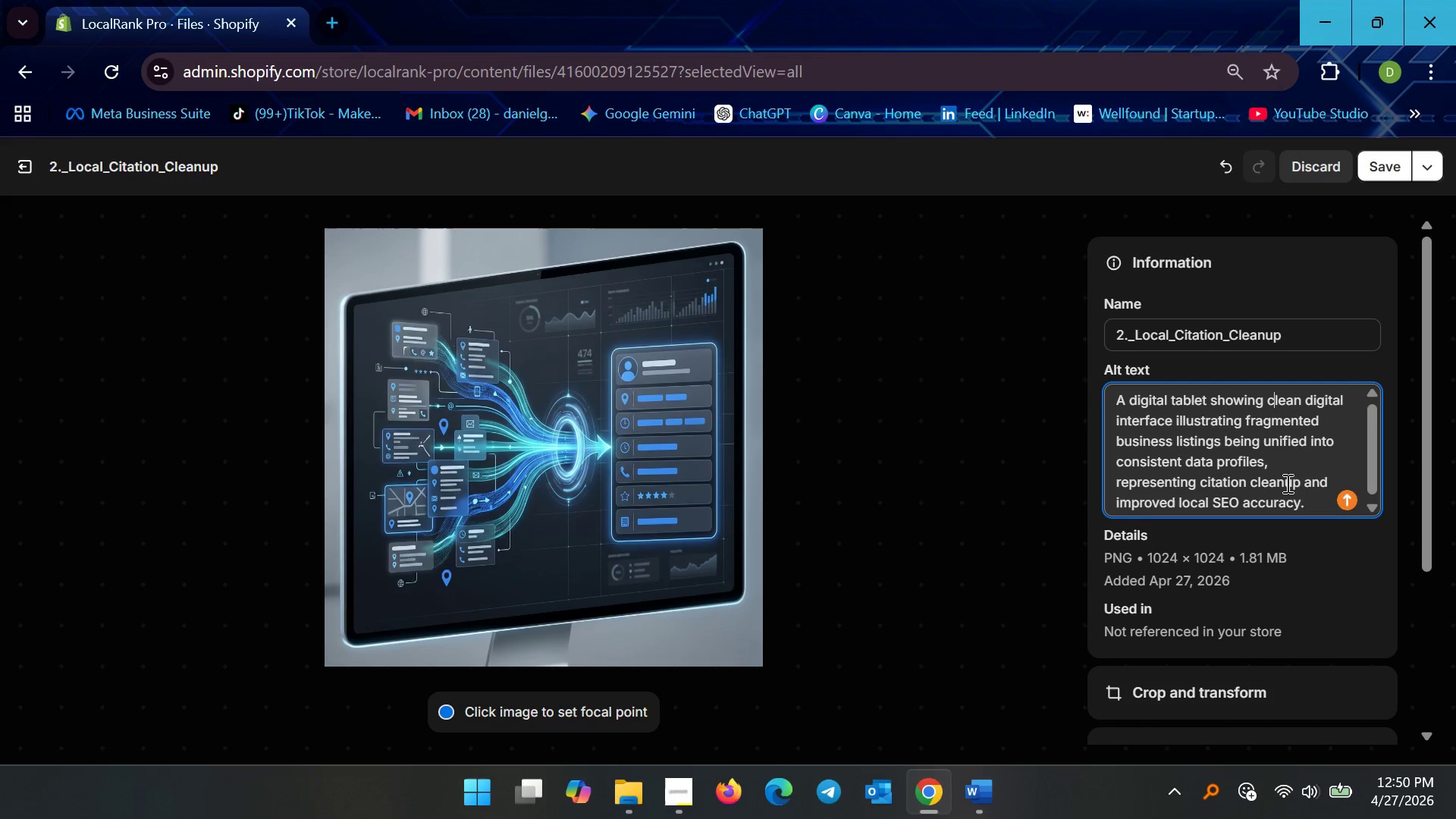 
left_click([1318, 504])
 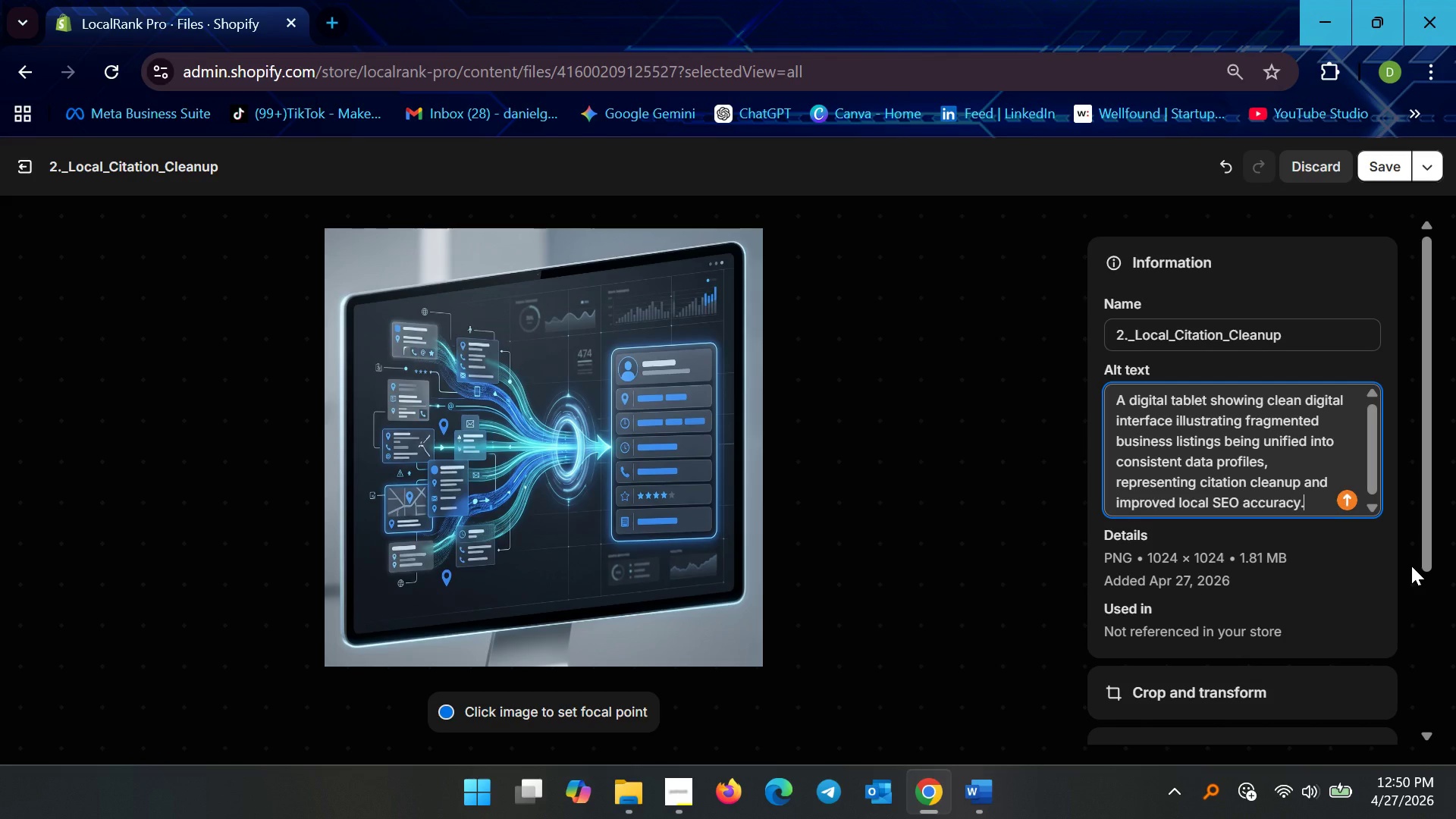 
key(Backspace)
 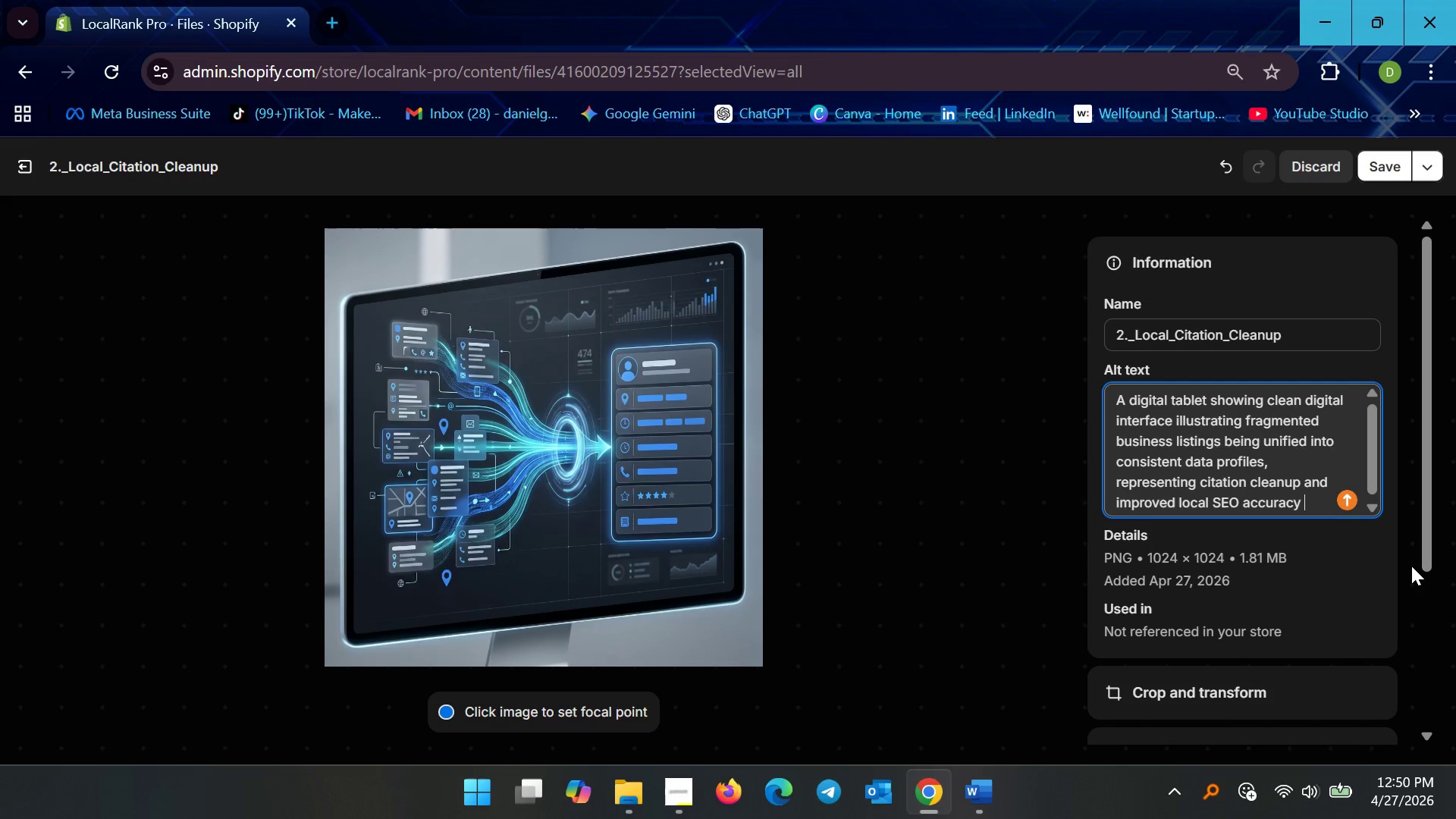 
key(Space)
 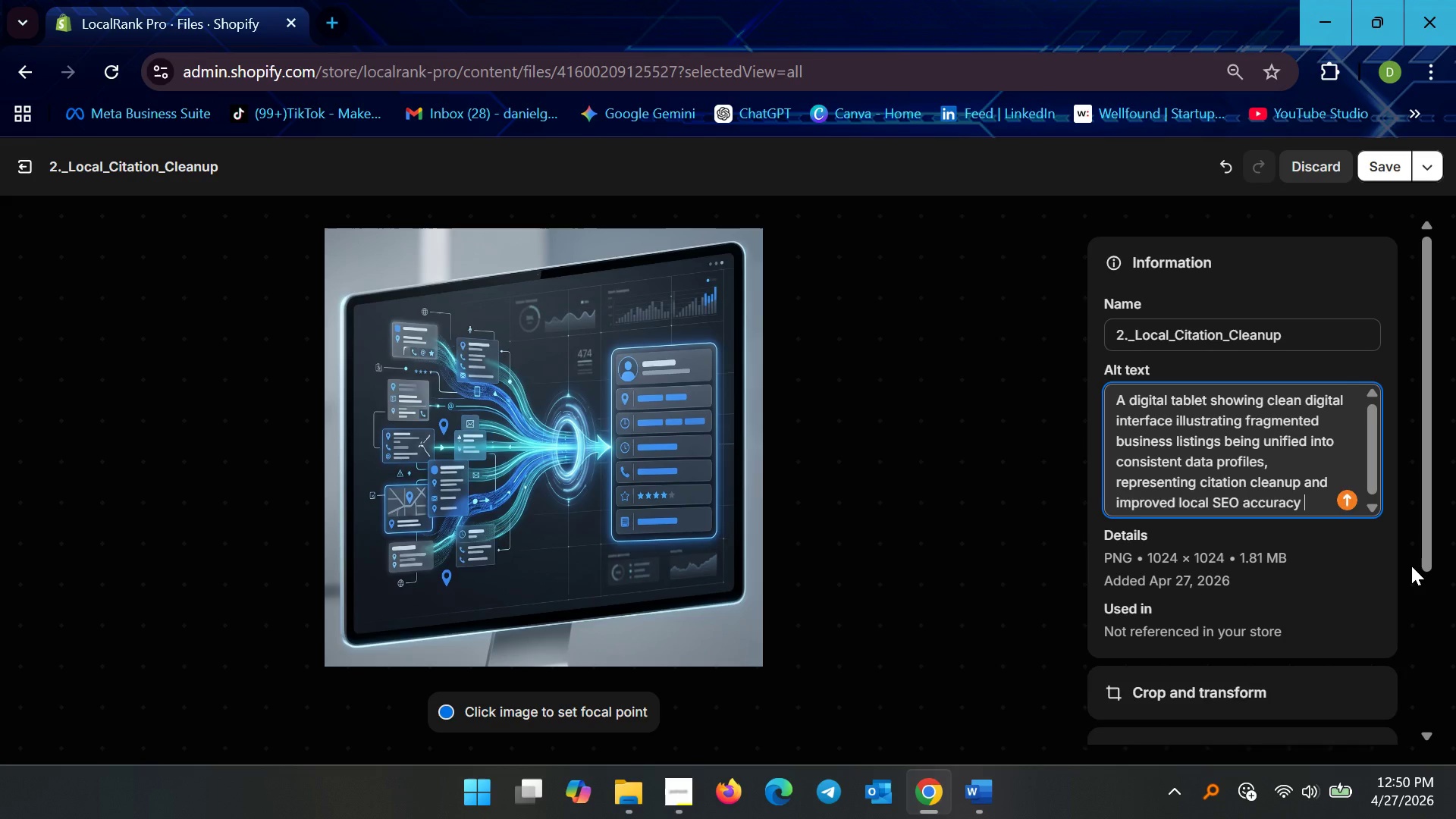 
key(Control+V)
 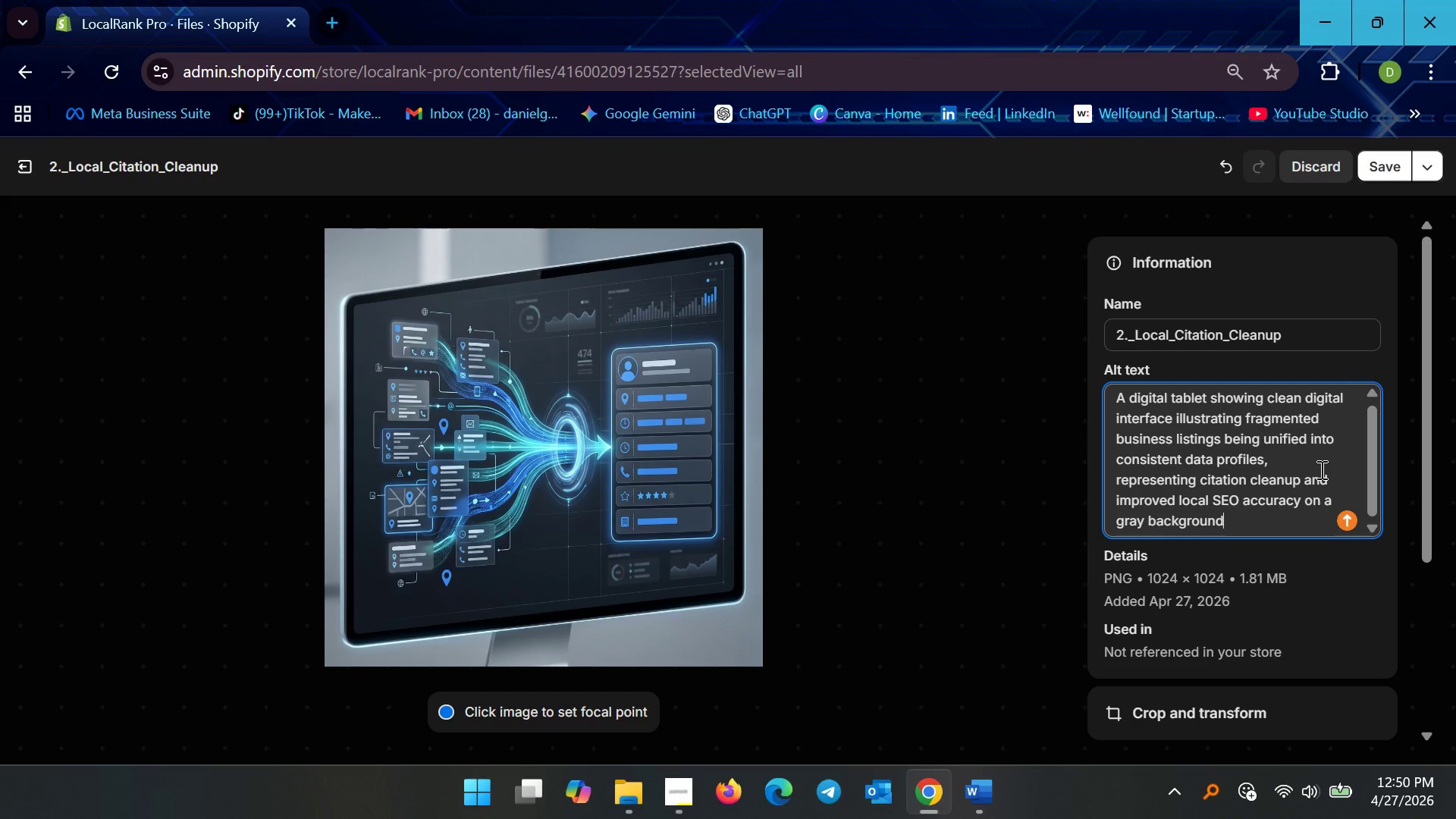 
wait(26.58)
 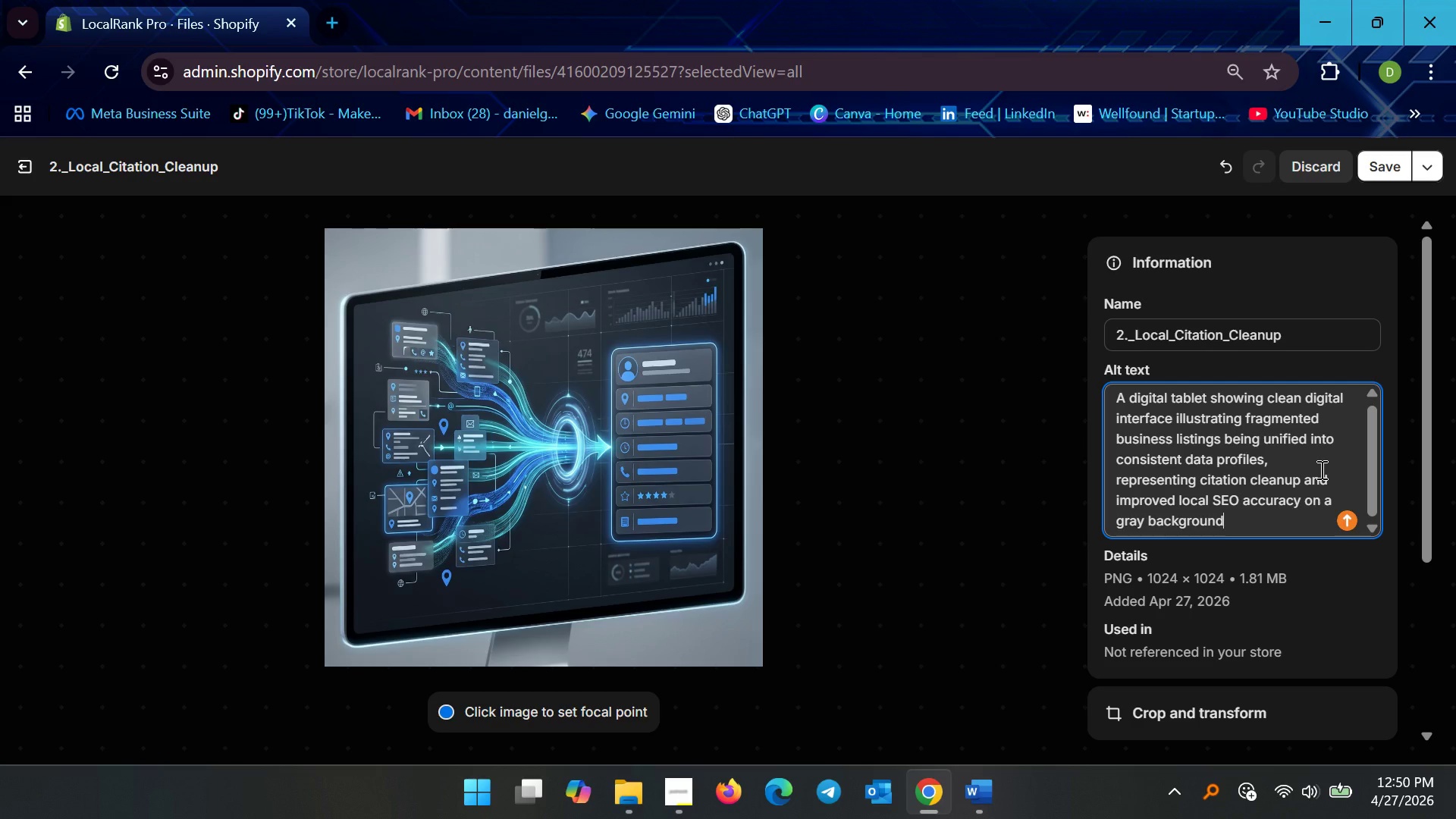 
left_click_drag(start_coordinate=[1245, 518], to_coordinate=[1299, 500])
 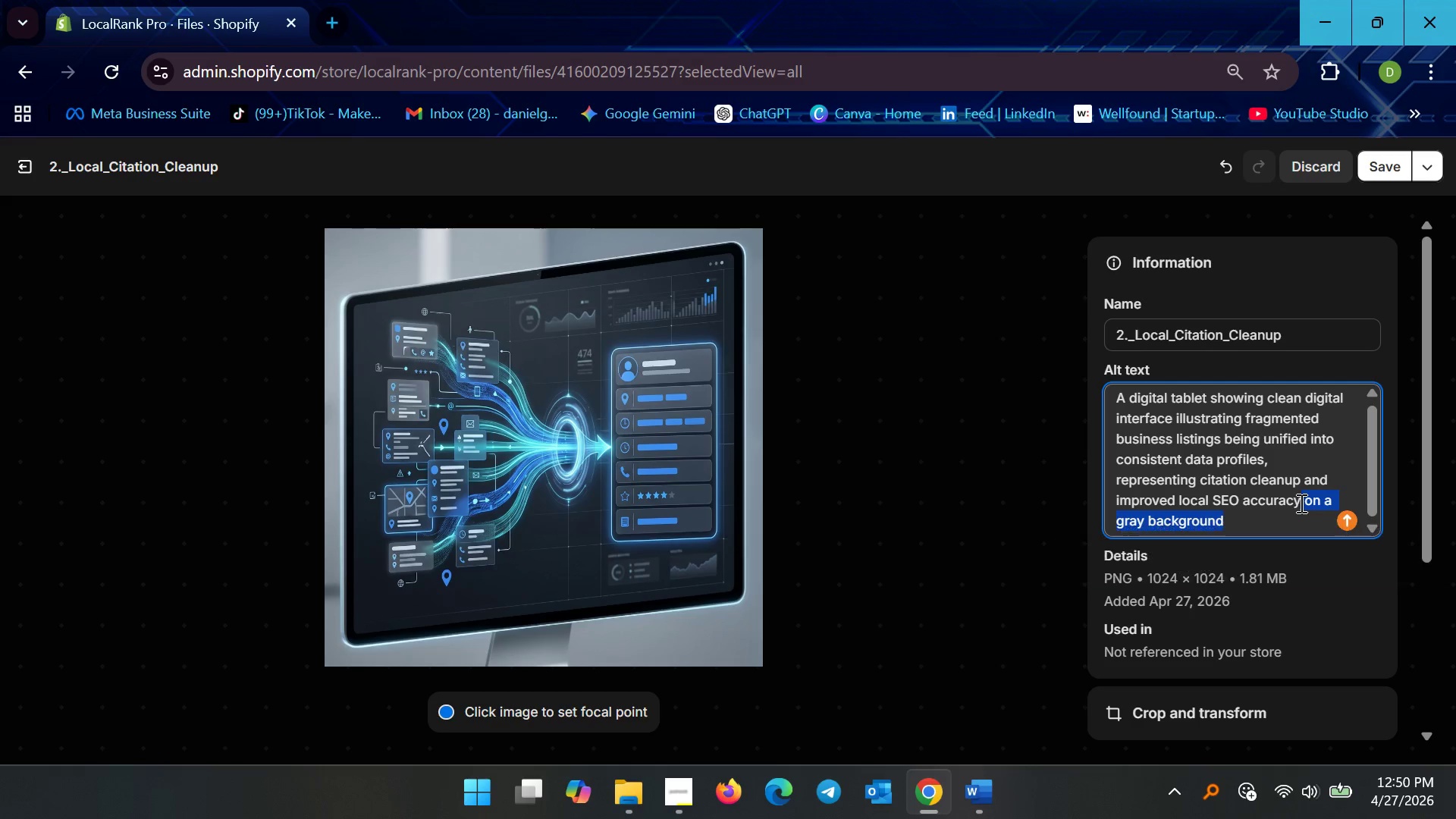 
key(Control+X)
 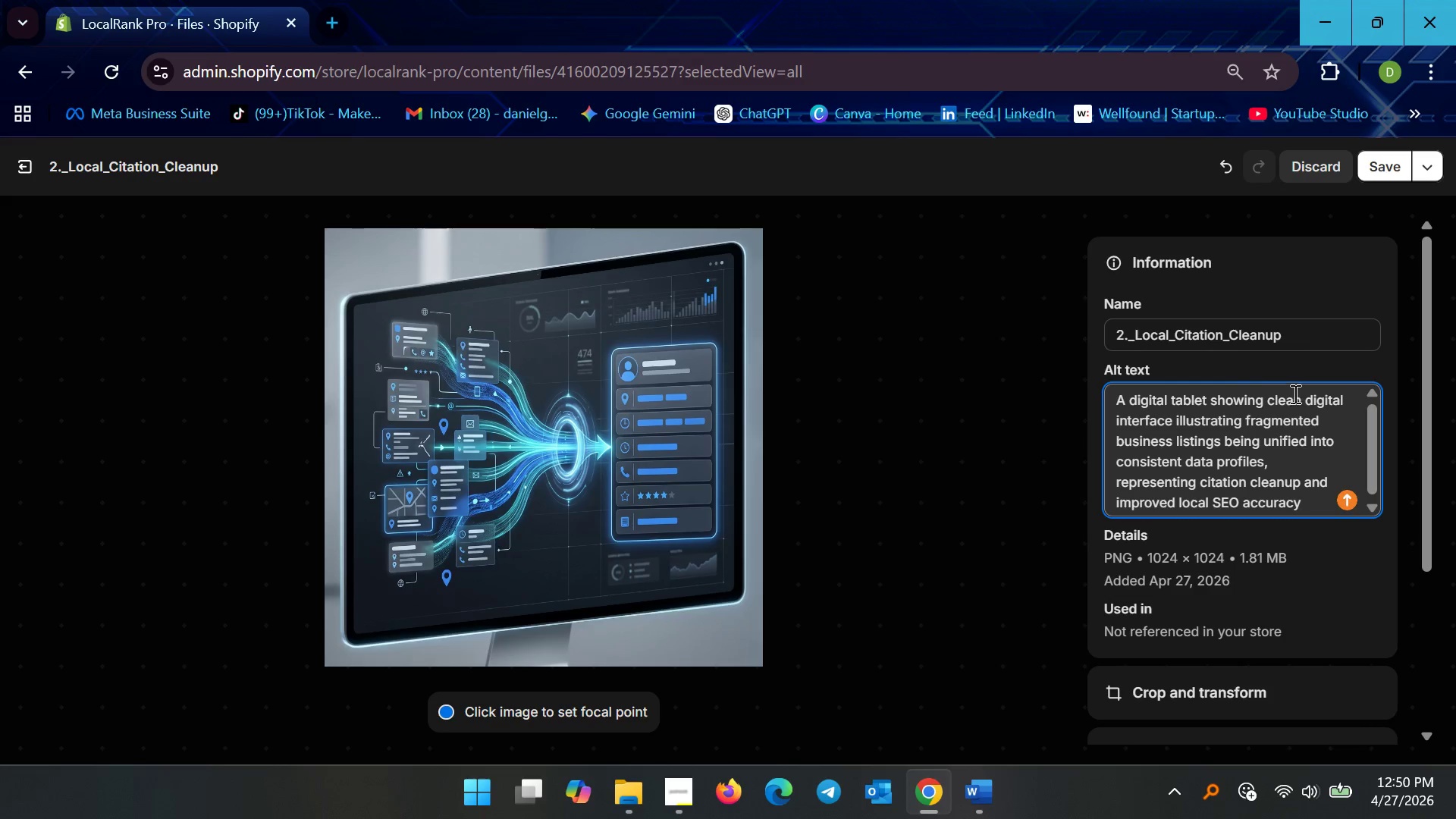 
left_click([1210, 403])
 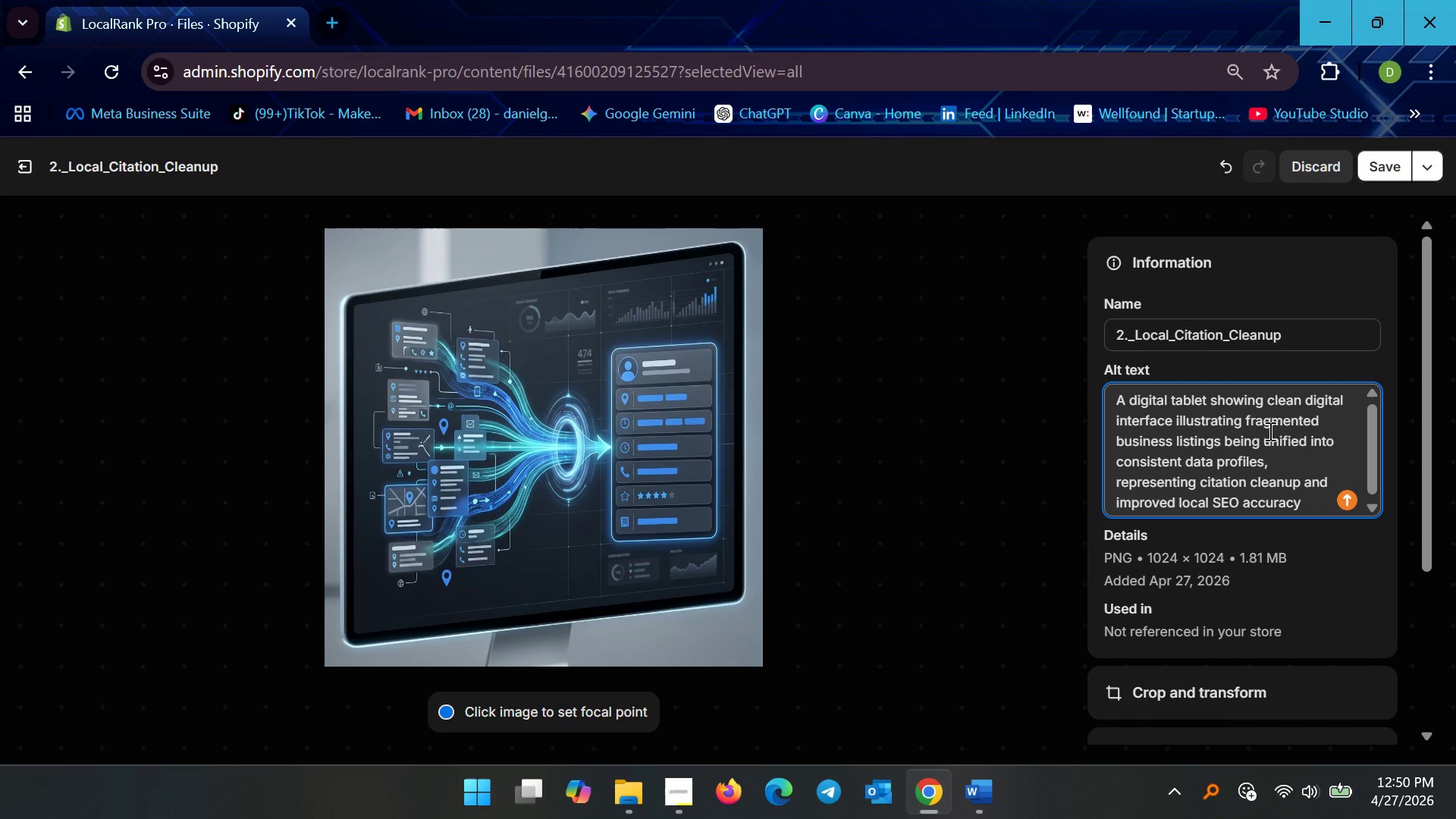 
key(Control+V)
 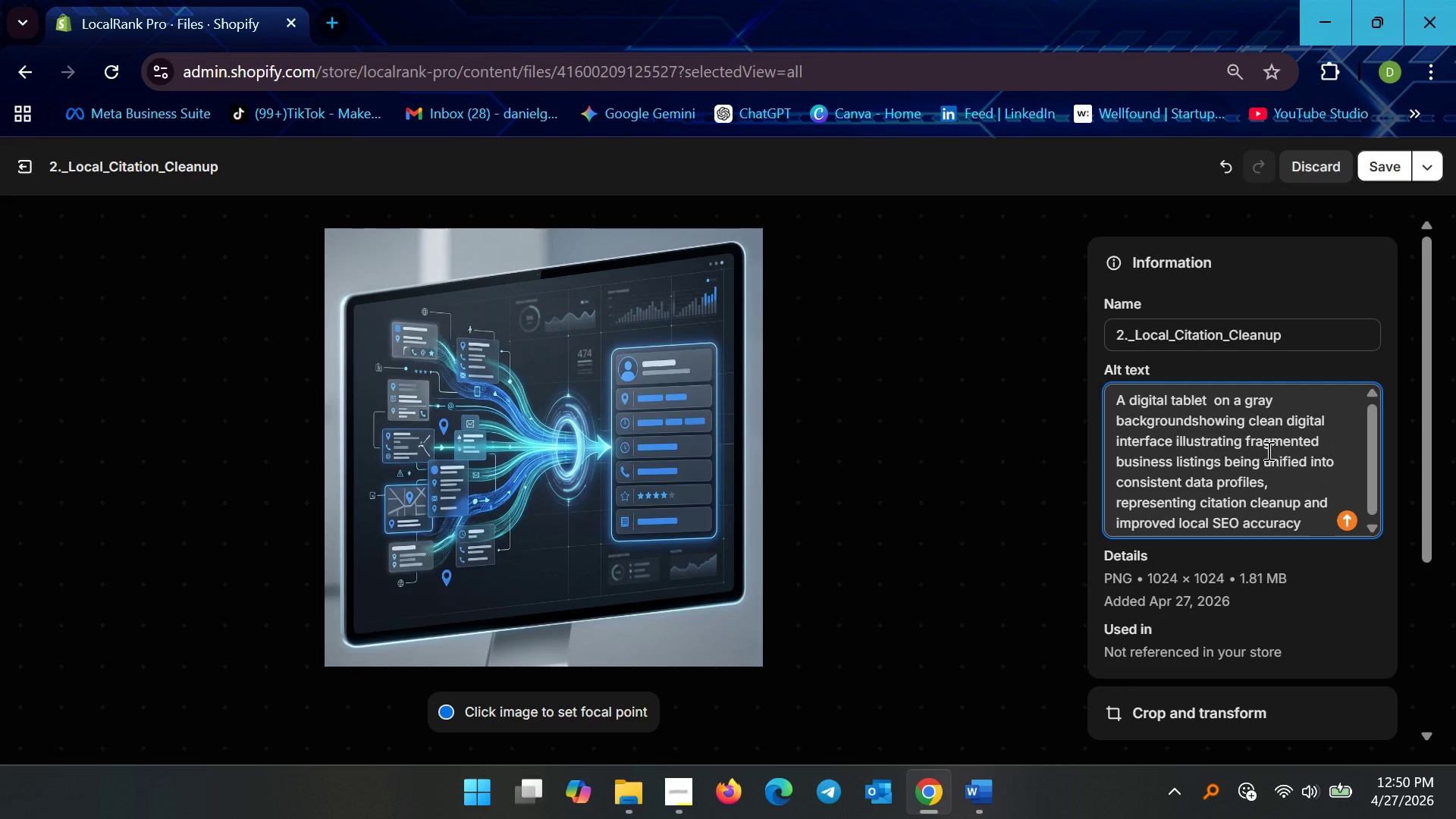 
key(Space)
 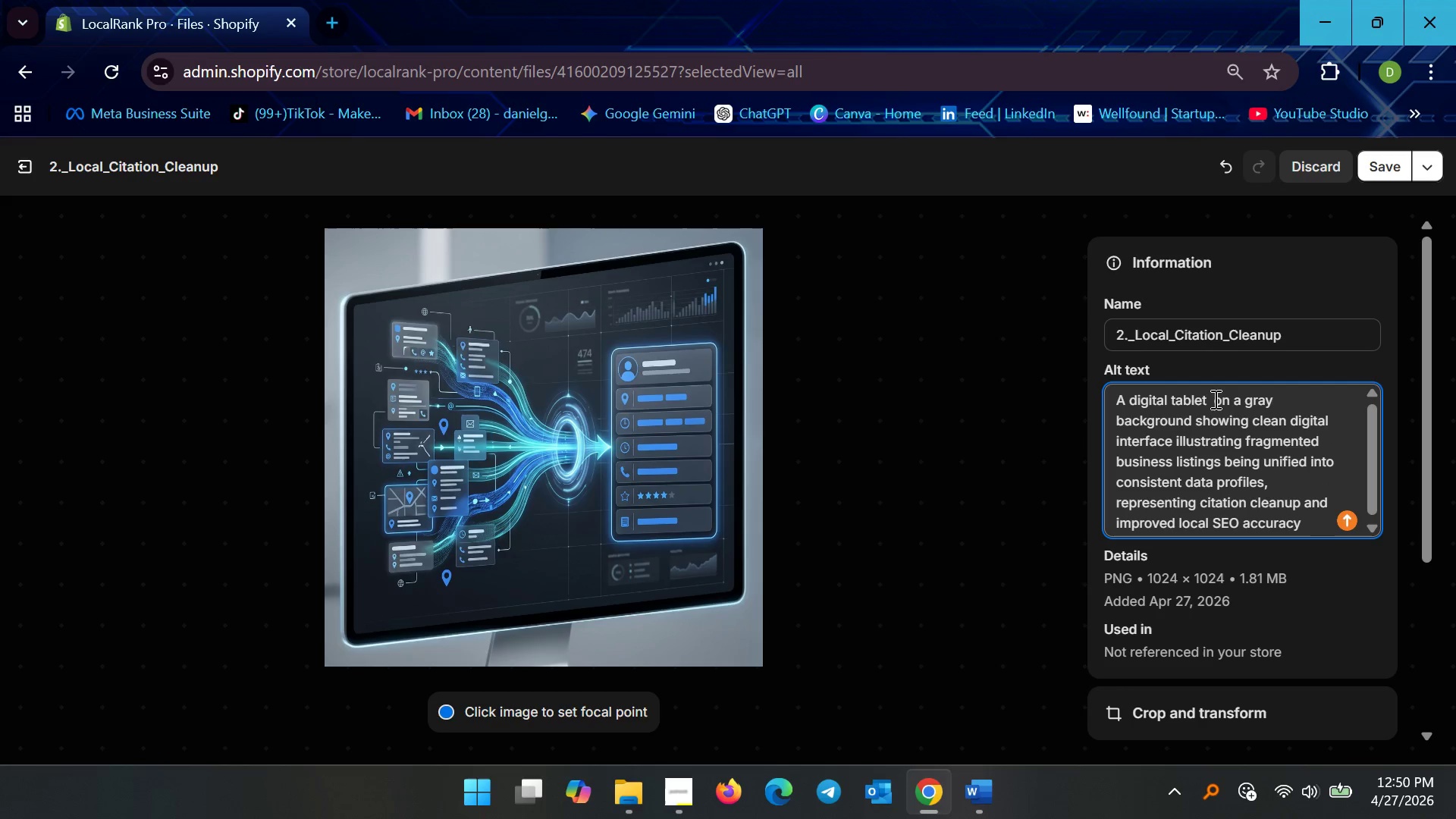 
left_click([1214, 397])
 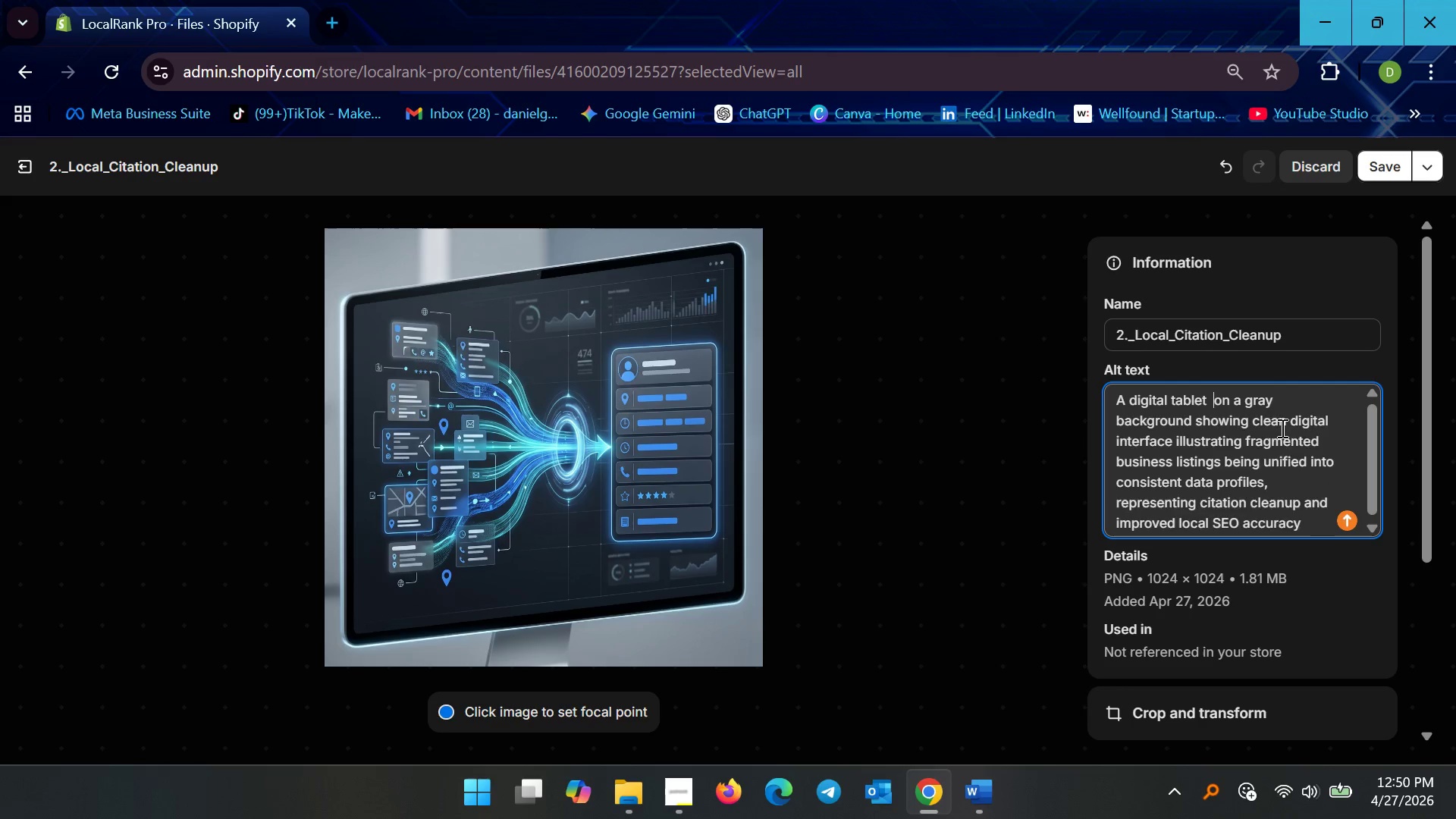 
key(Backspace)
 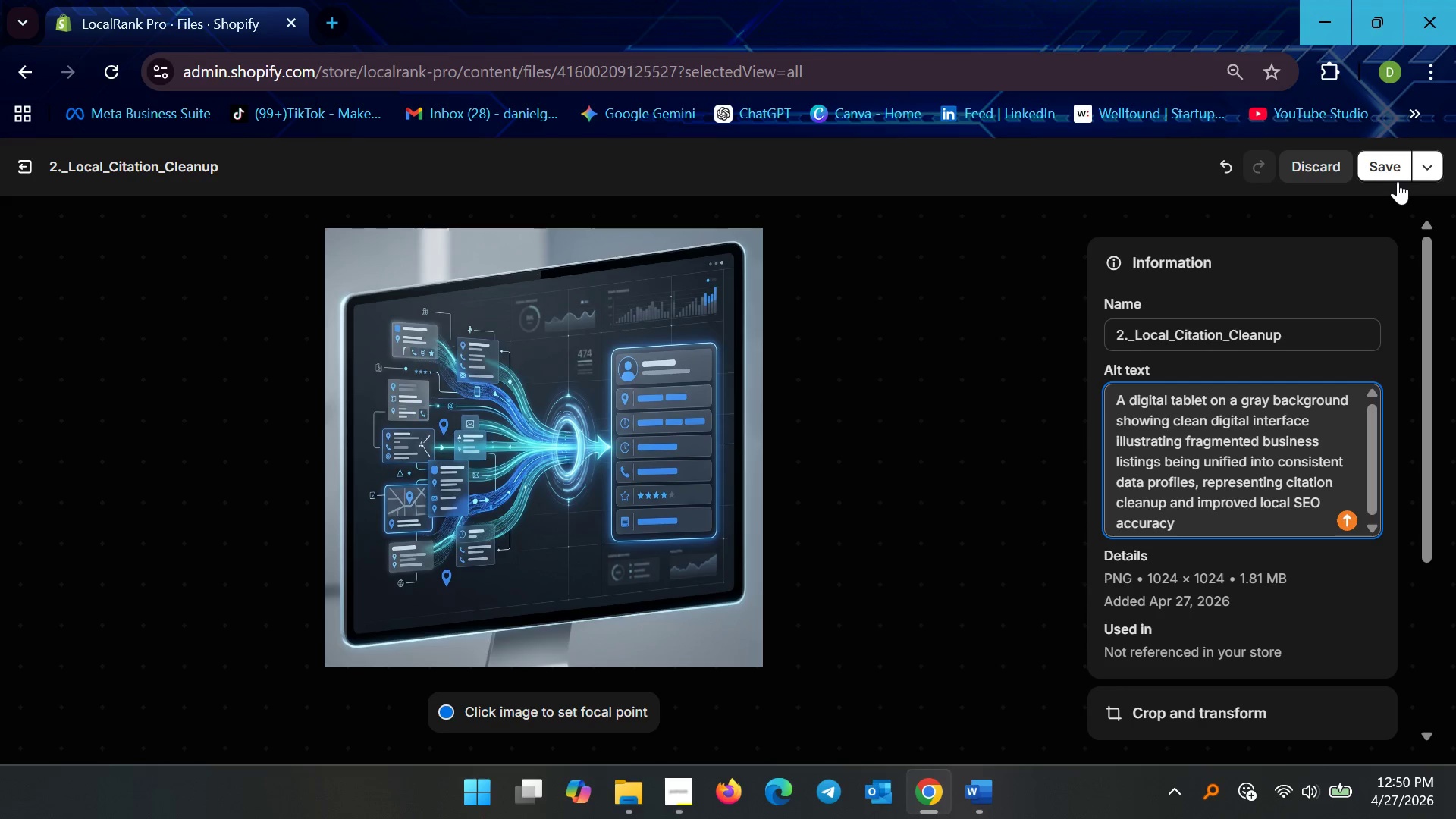 
wait(5.09)
 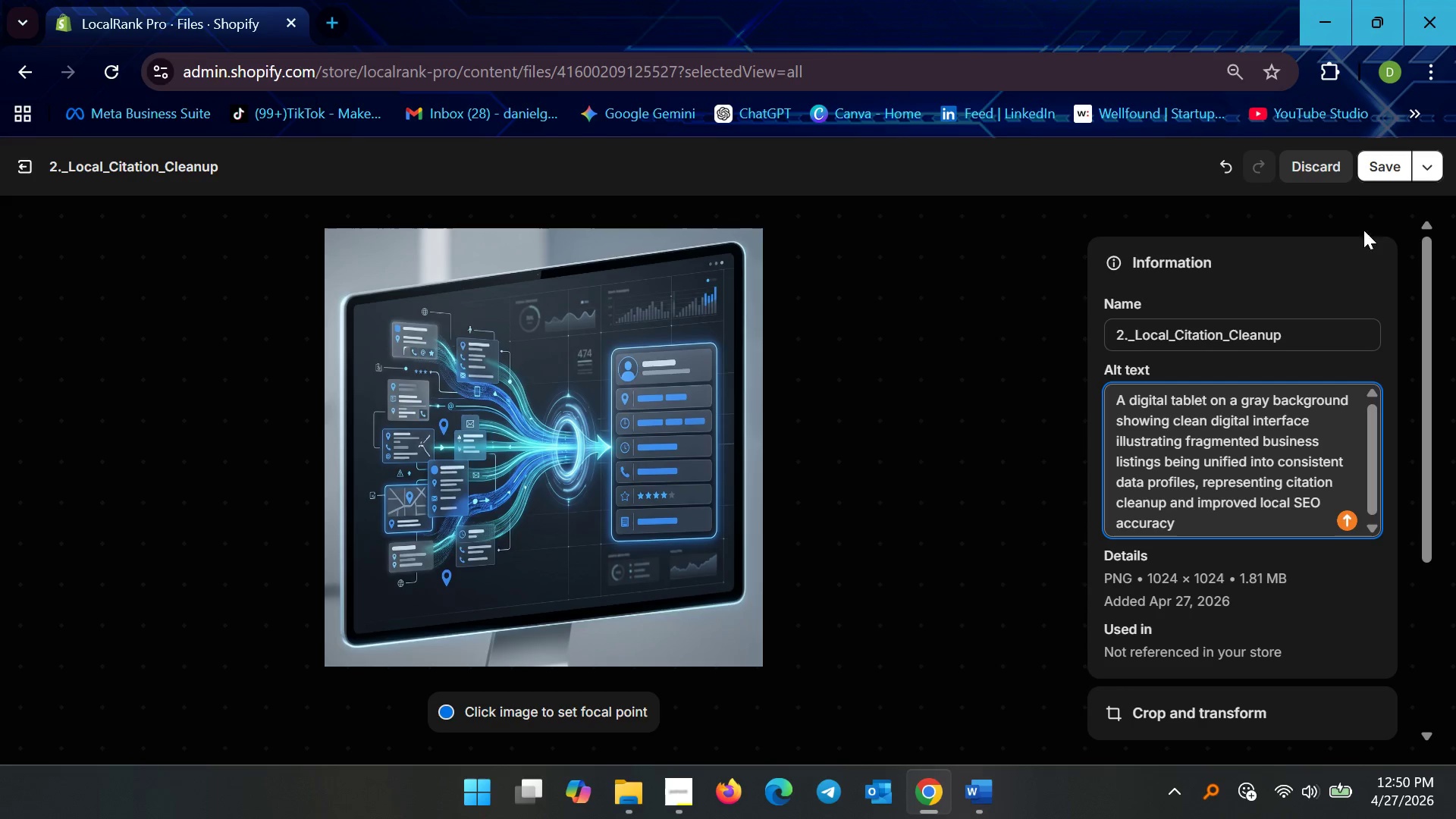 
left_click([1398, 173])
 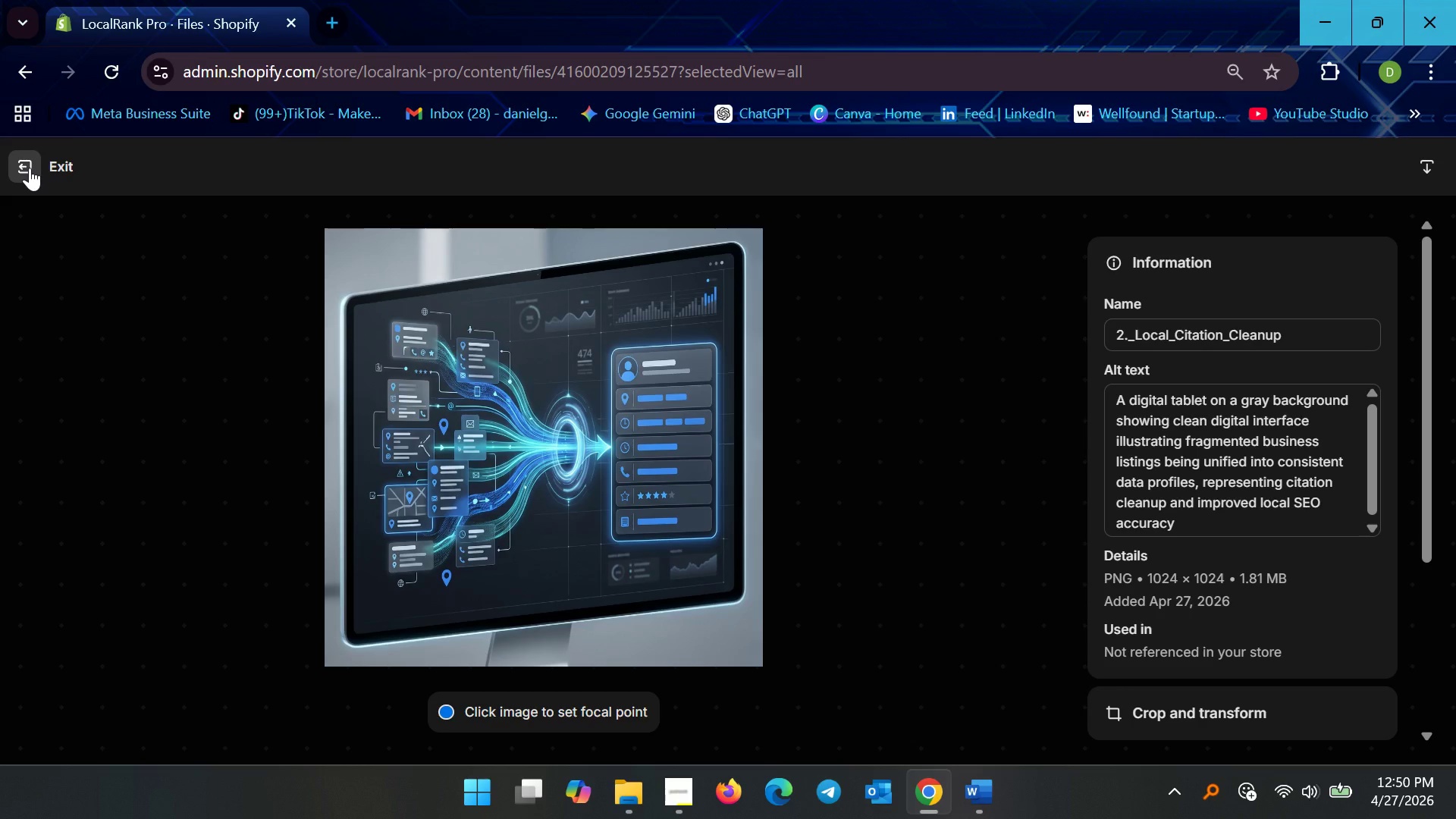 
wait(6.8)
 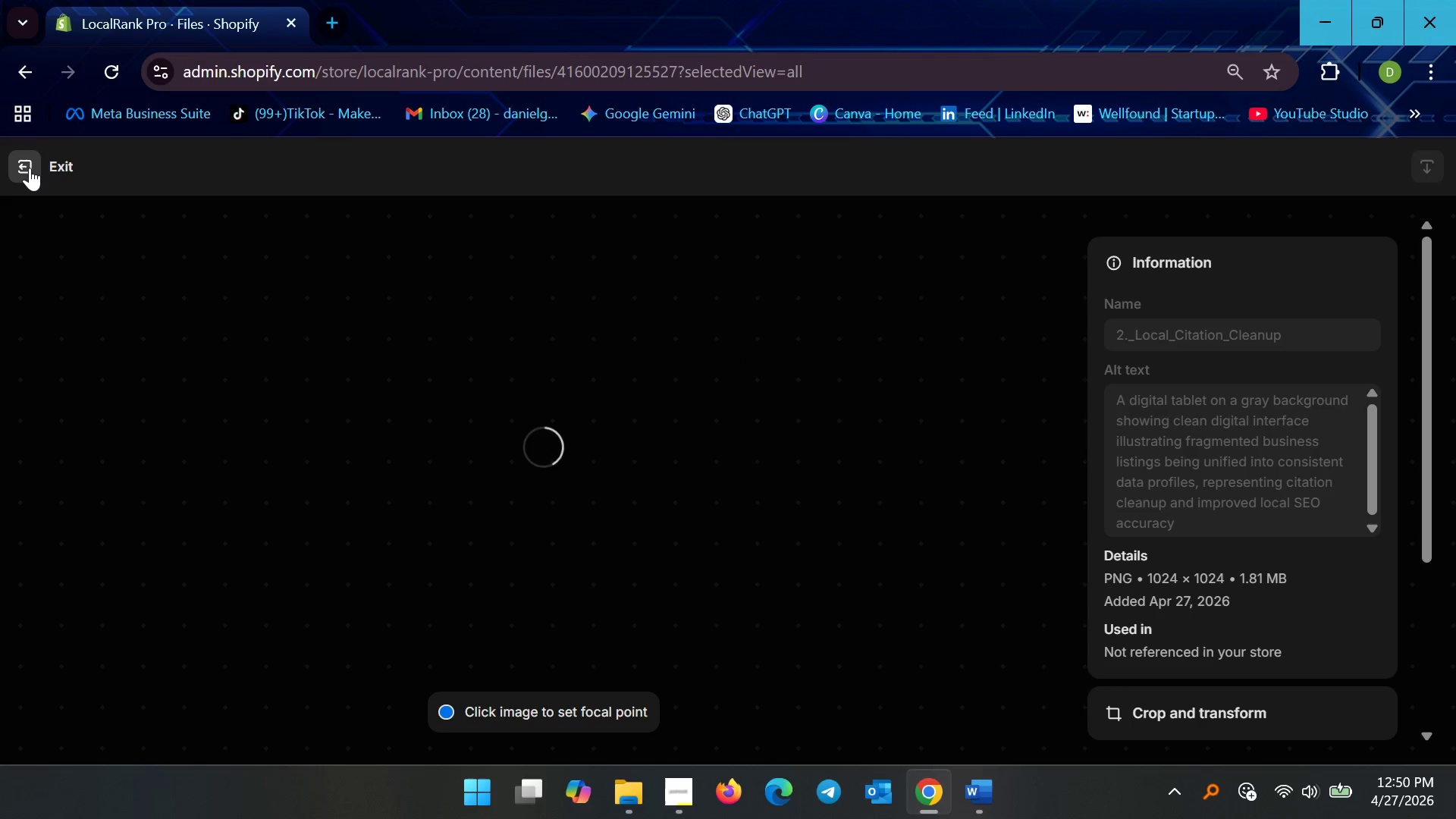 
left_click([30, 168])
 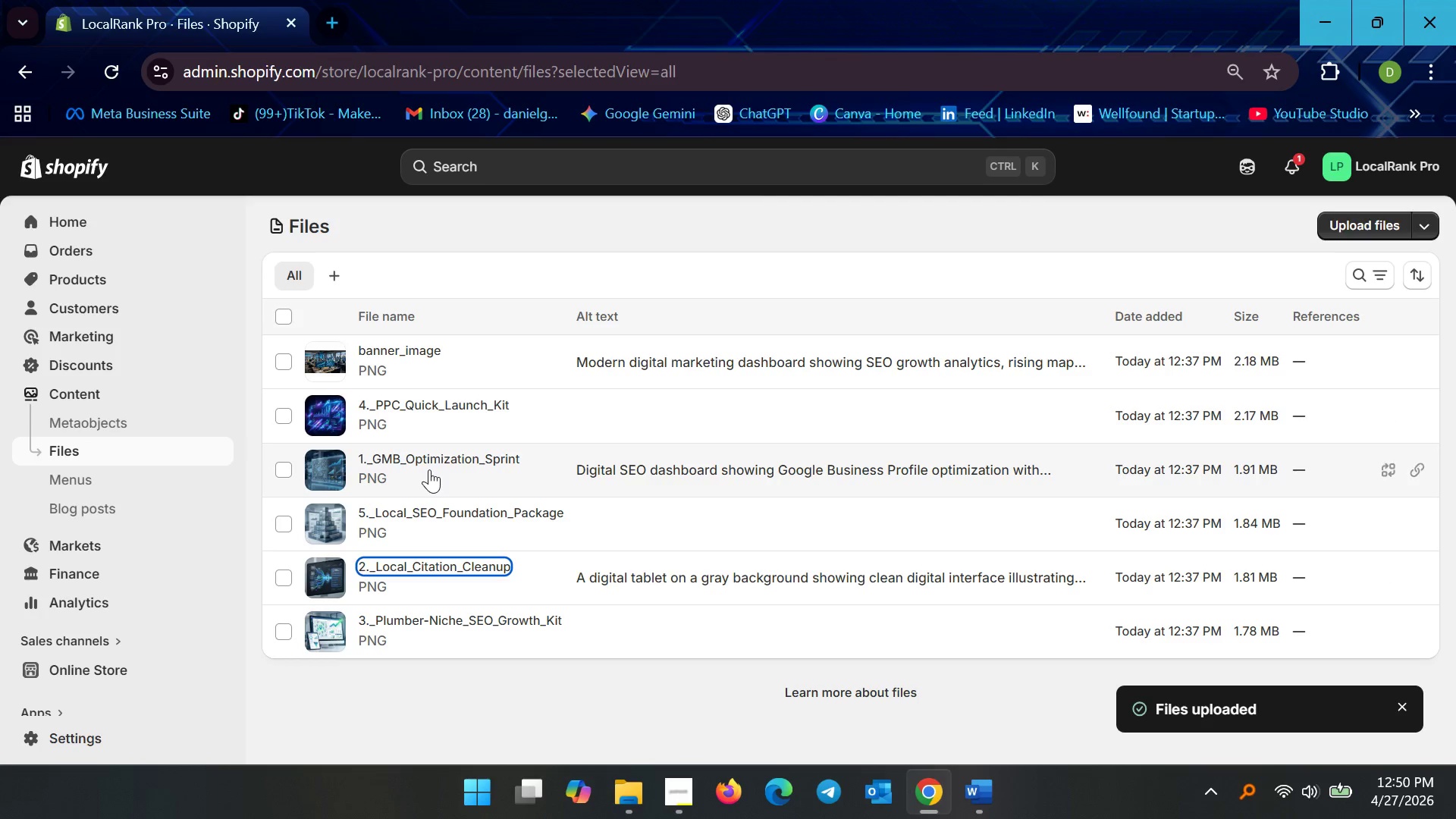 
left_click([645, 473])
 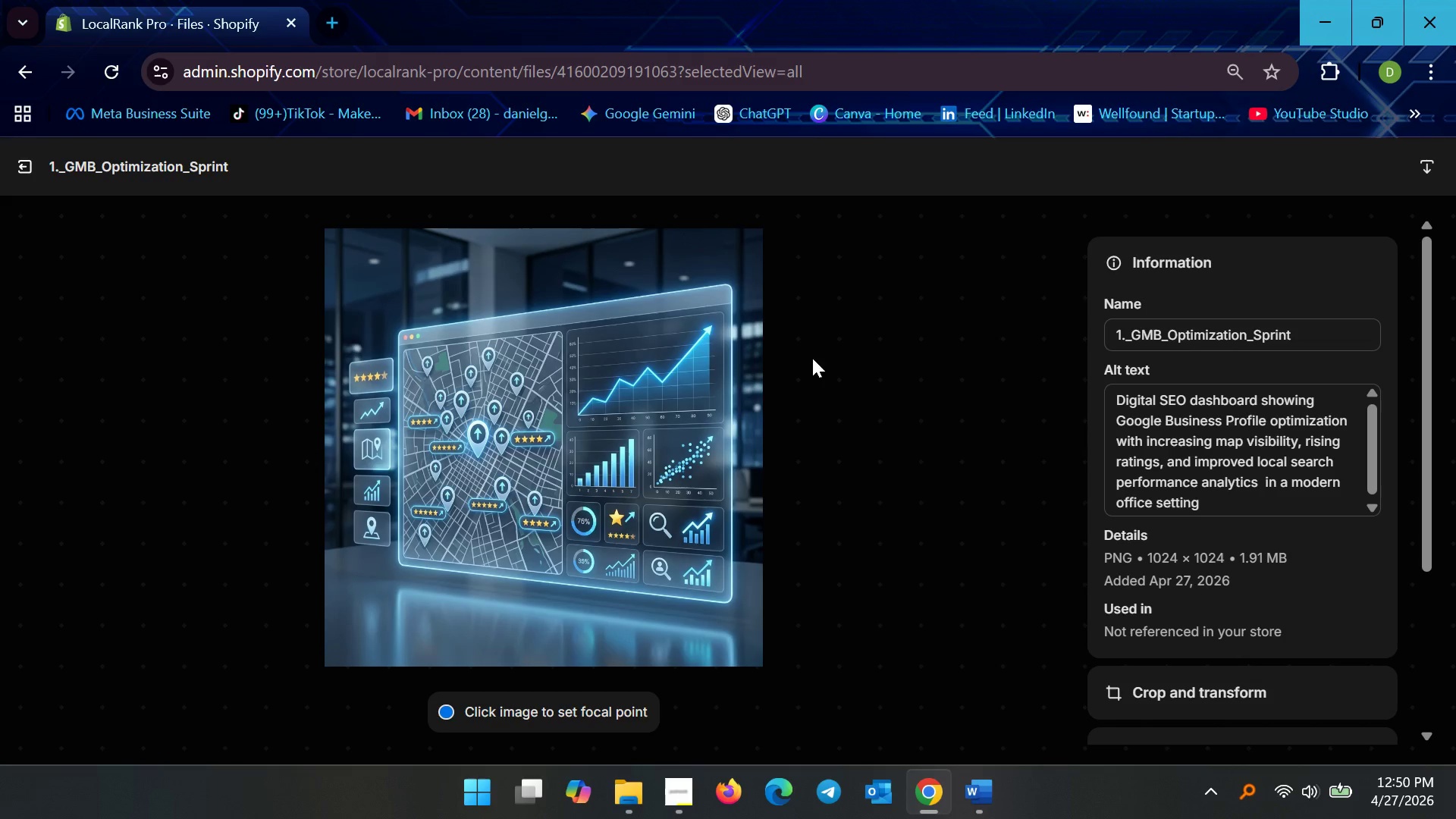 
wait(7.23)
 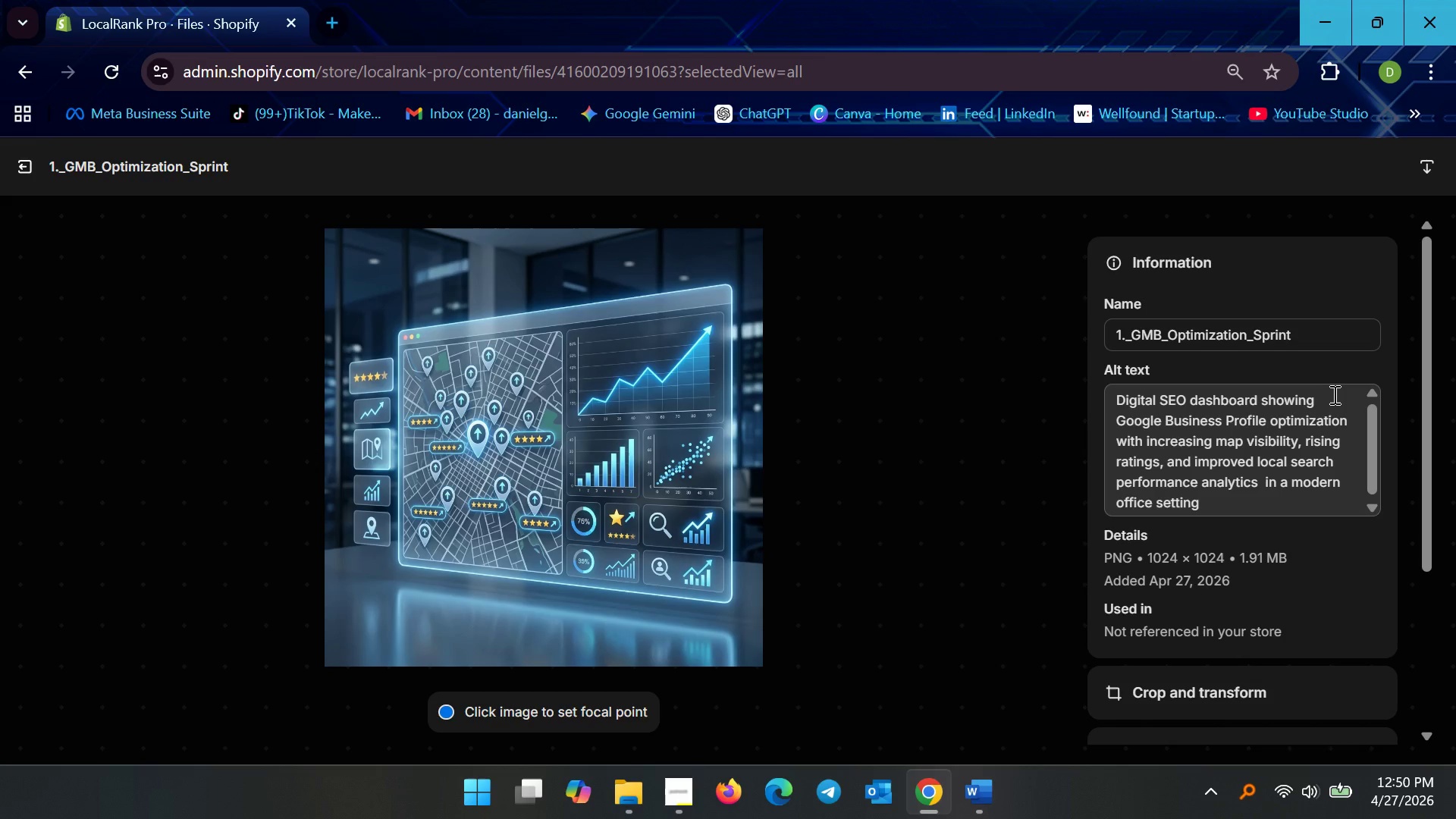 
left_click([1270, 480])
 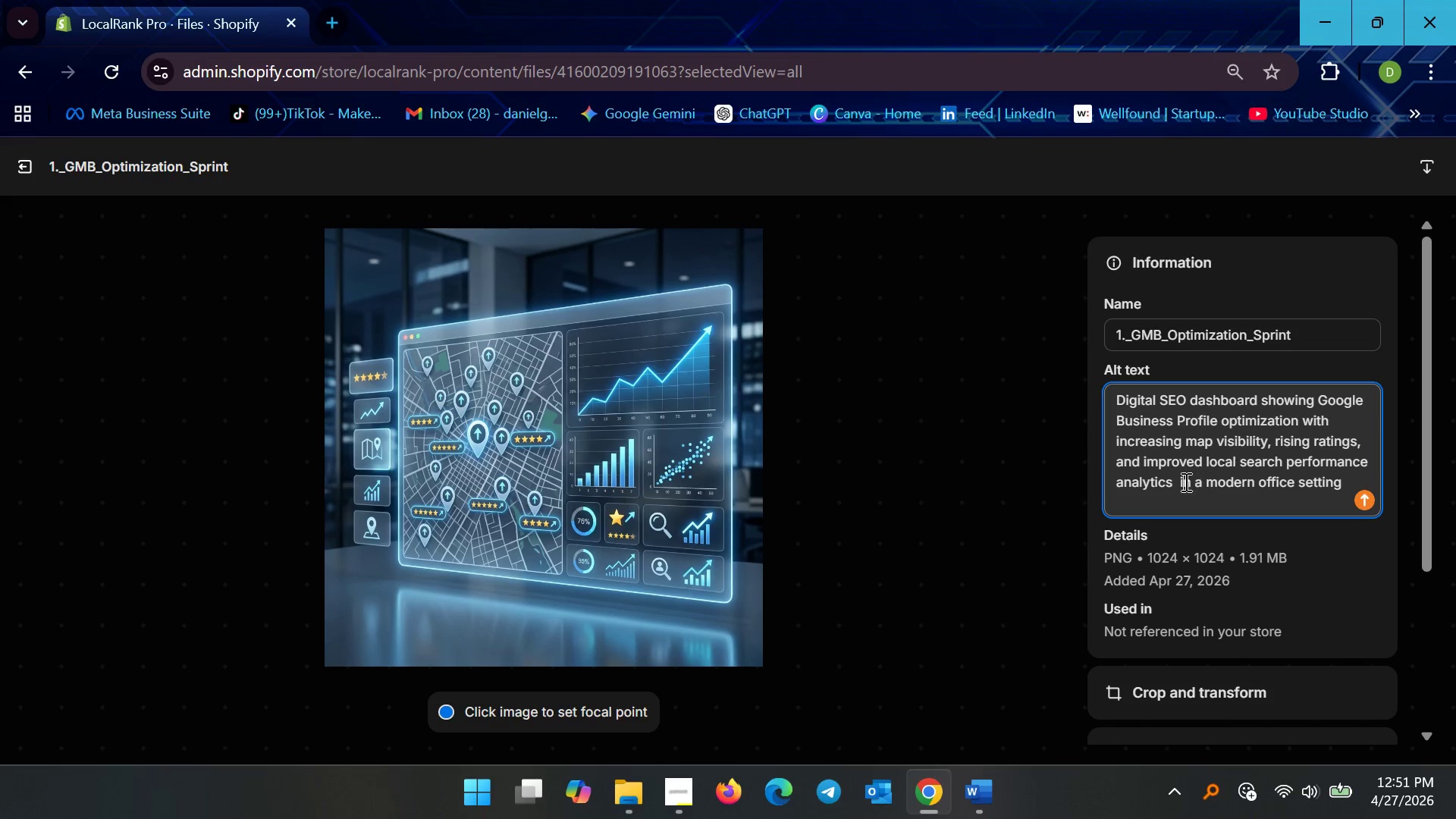 
left_click([1176, 484])
 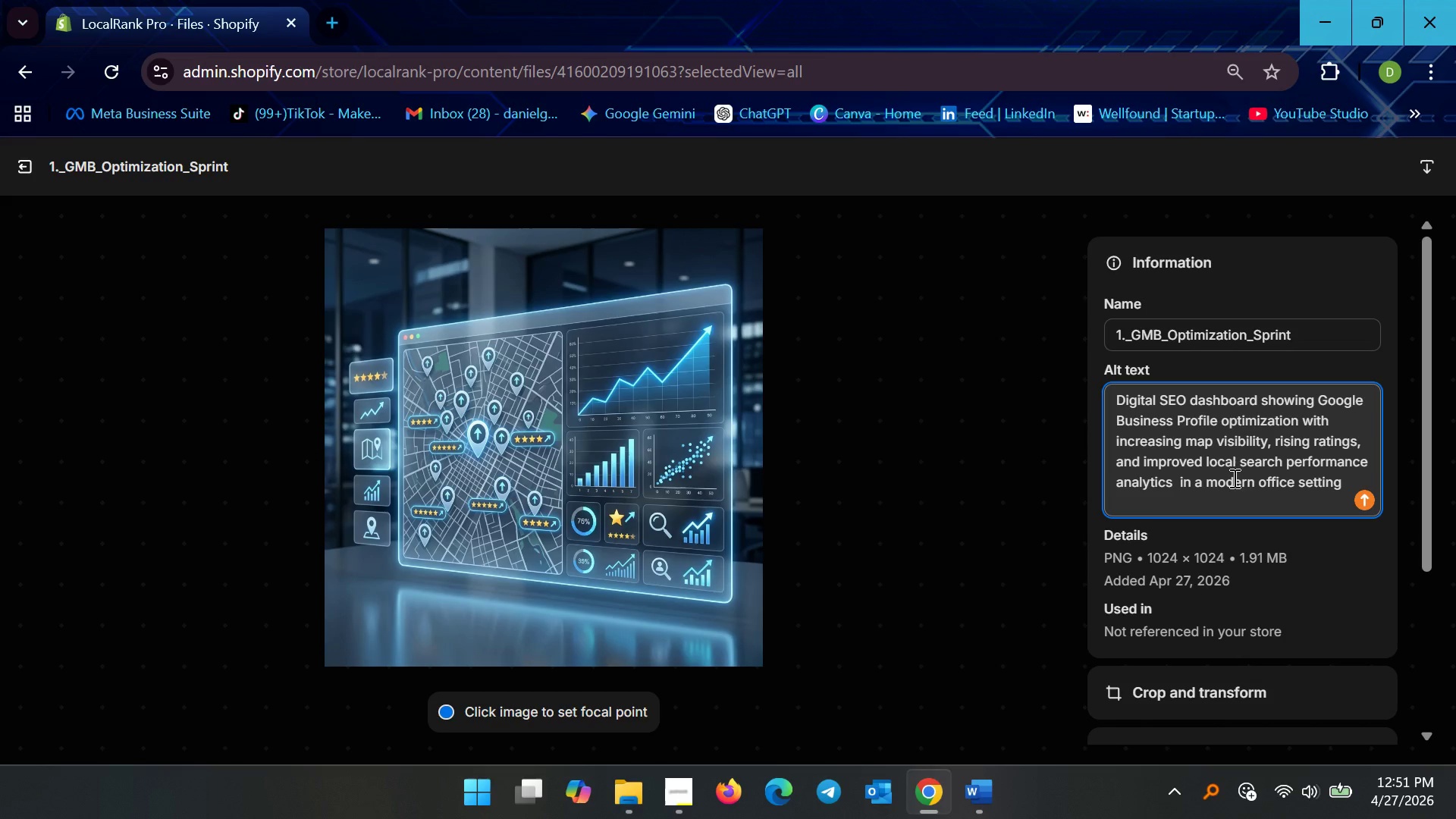 
key(Backspace)
 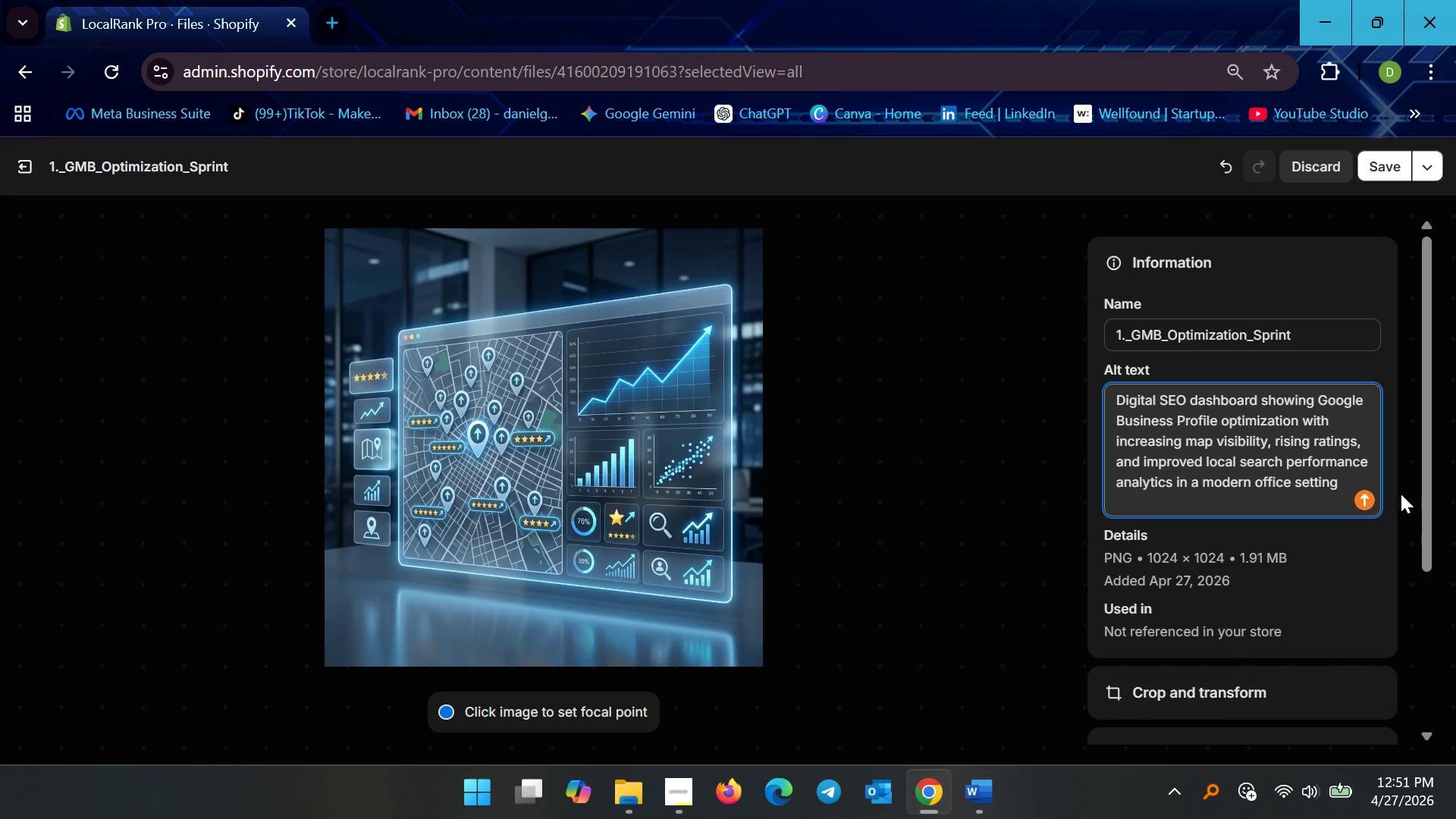 
mouse_move([1364, 480])
 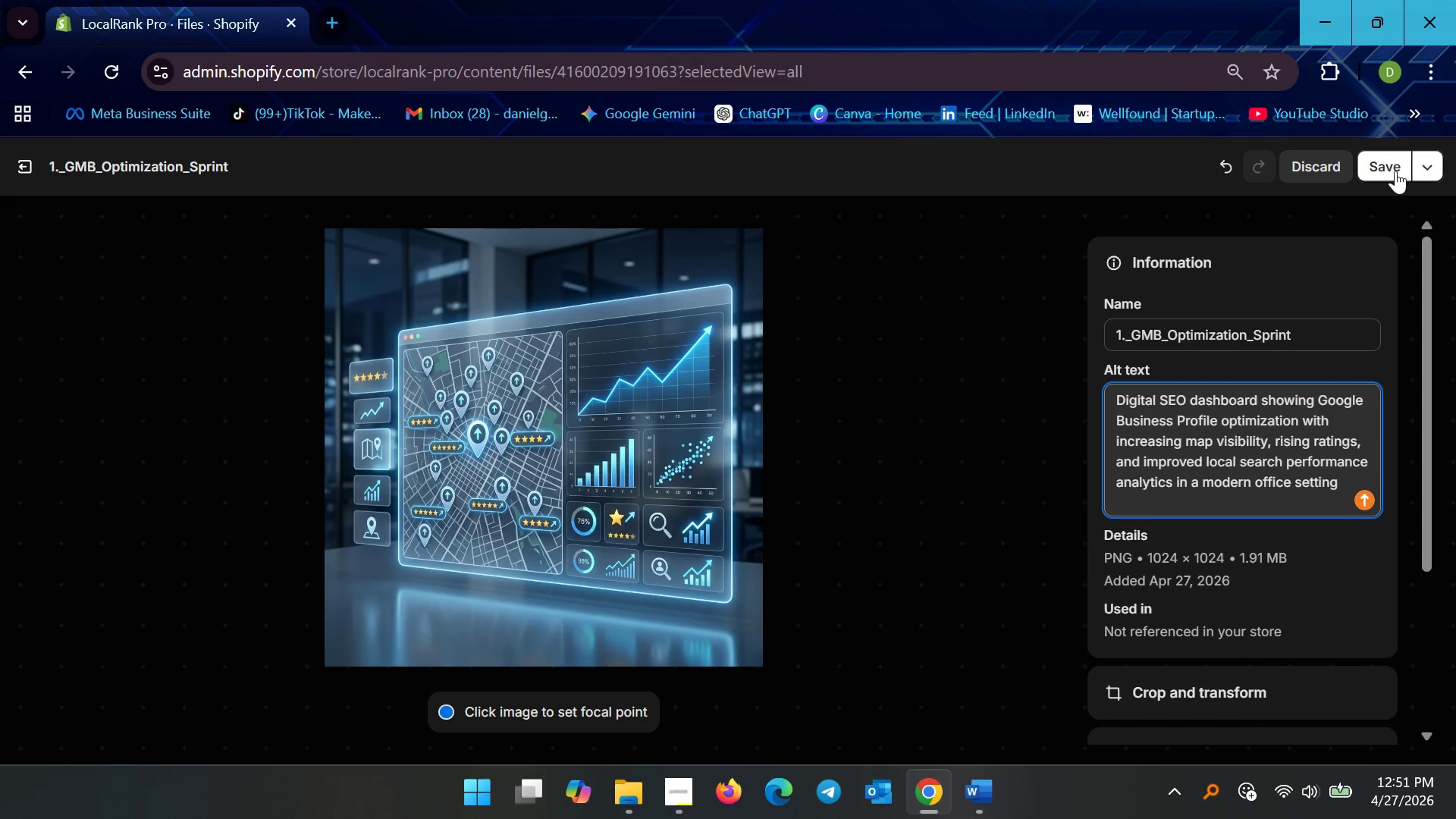 
left_click([1395, 171])
 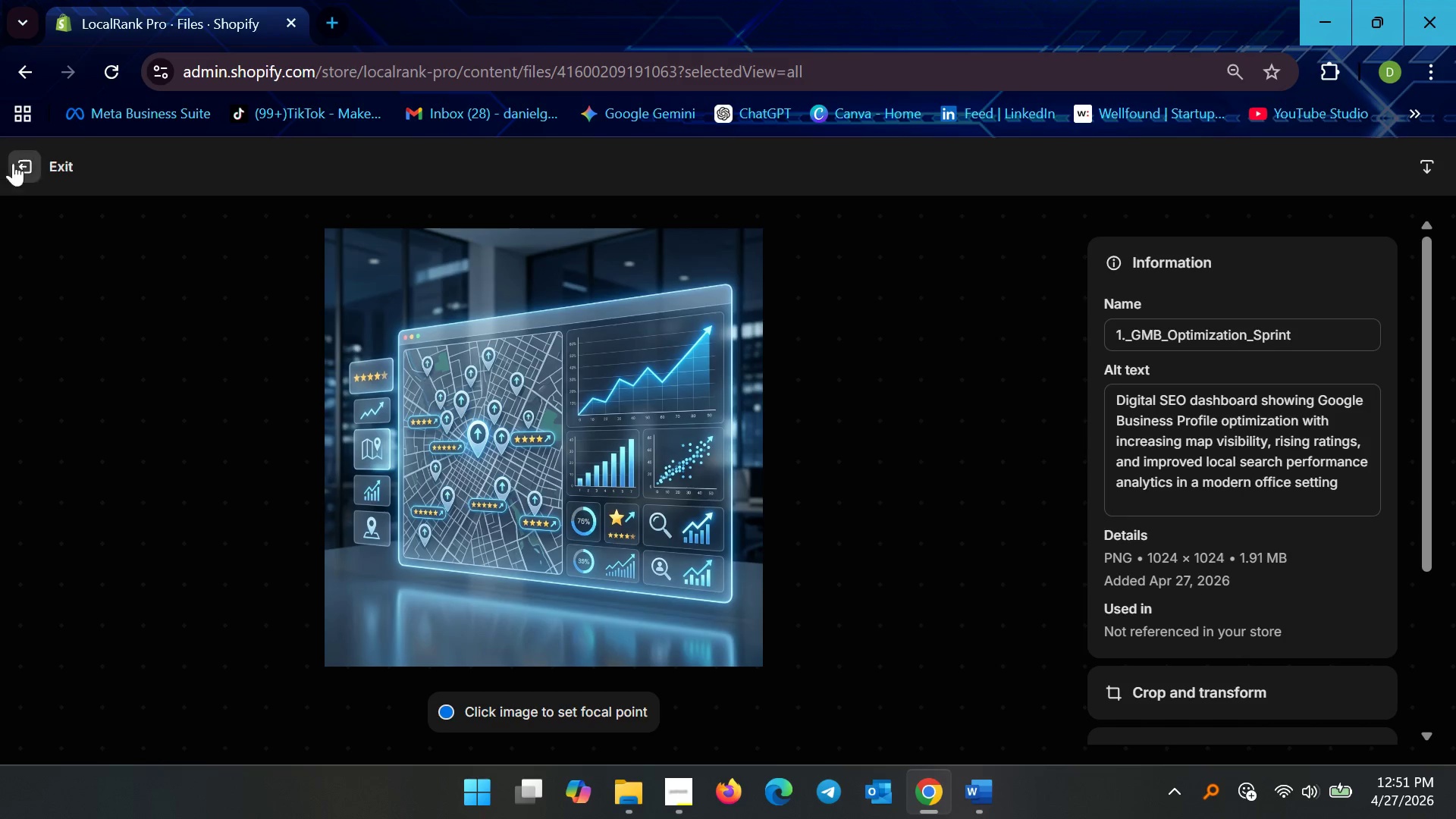 
left_click([33, 162])
 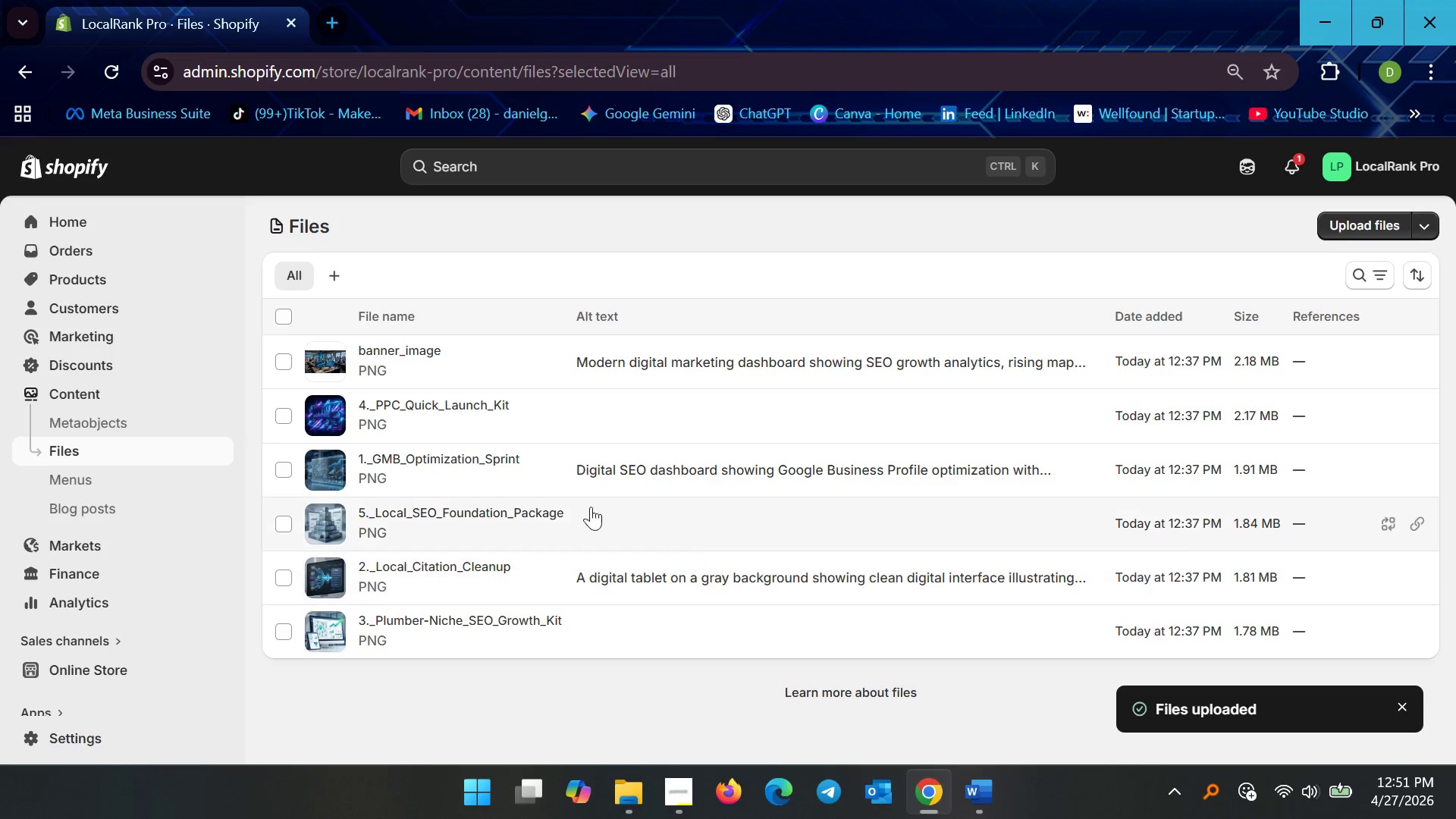 
wait(8.41)
 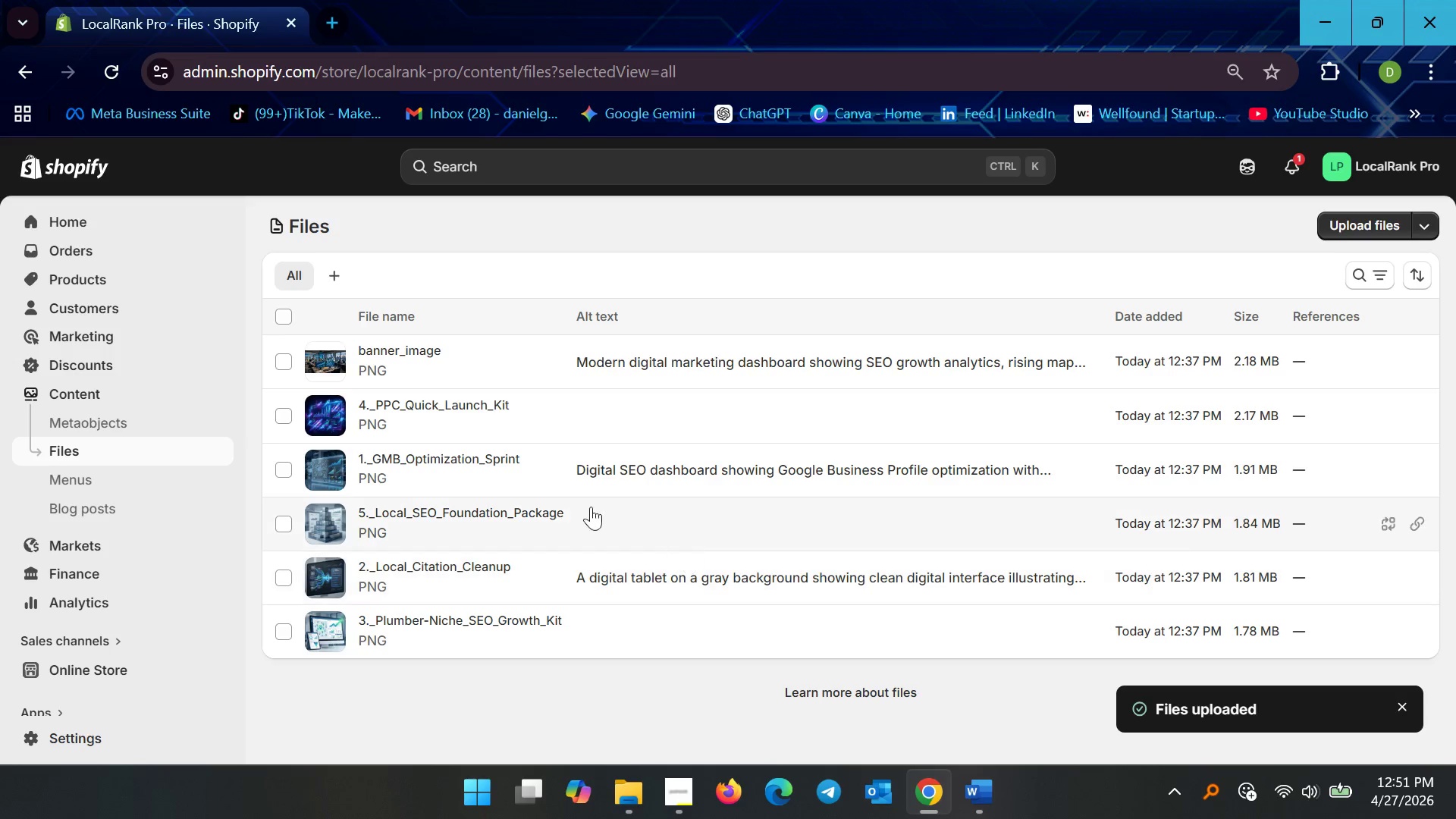 
left_click([629, 357])
 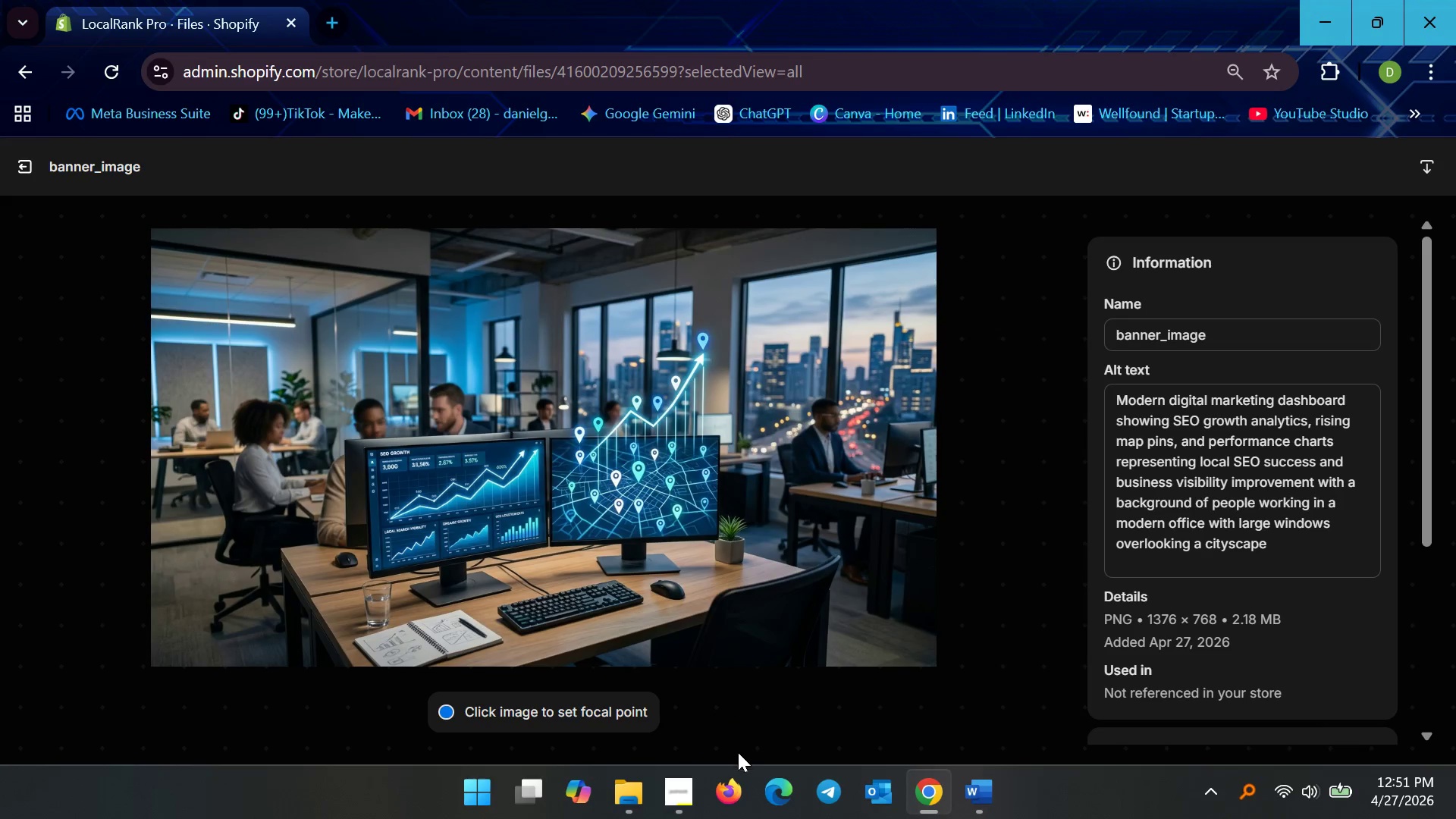 
left_click([688, 780])